 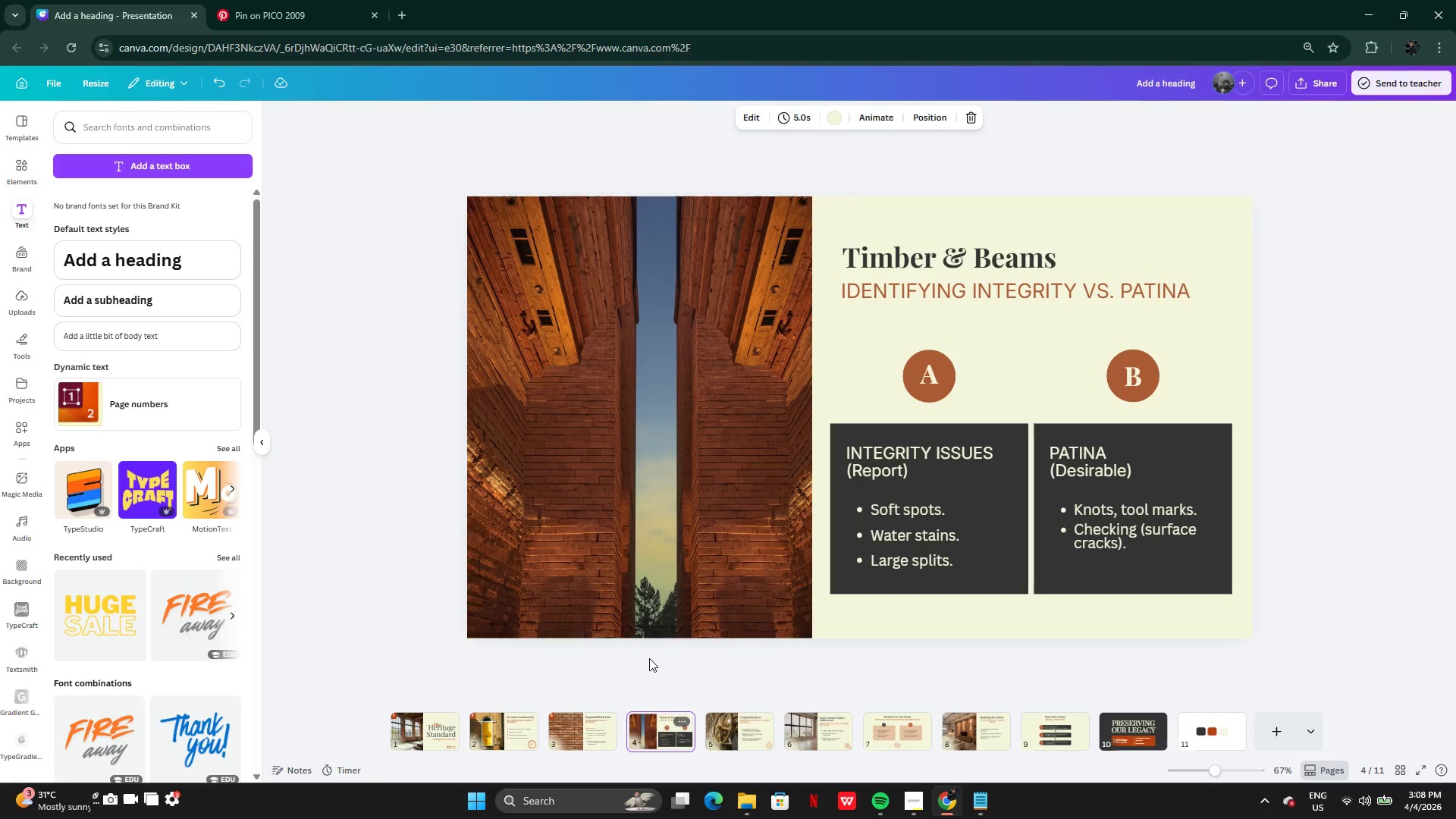 
key(Control+V)
 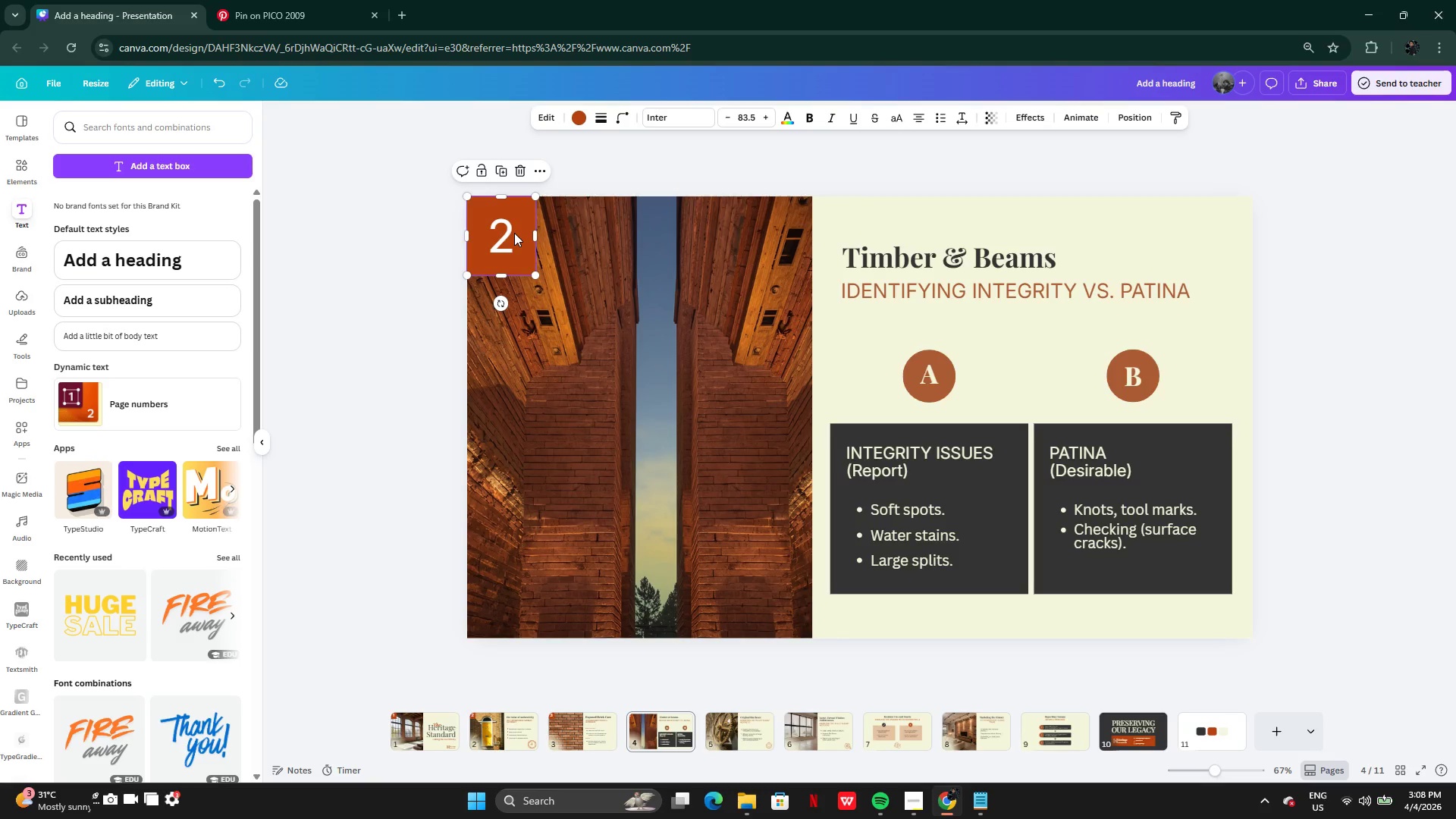 
double_click([514, 233])
 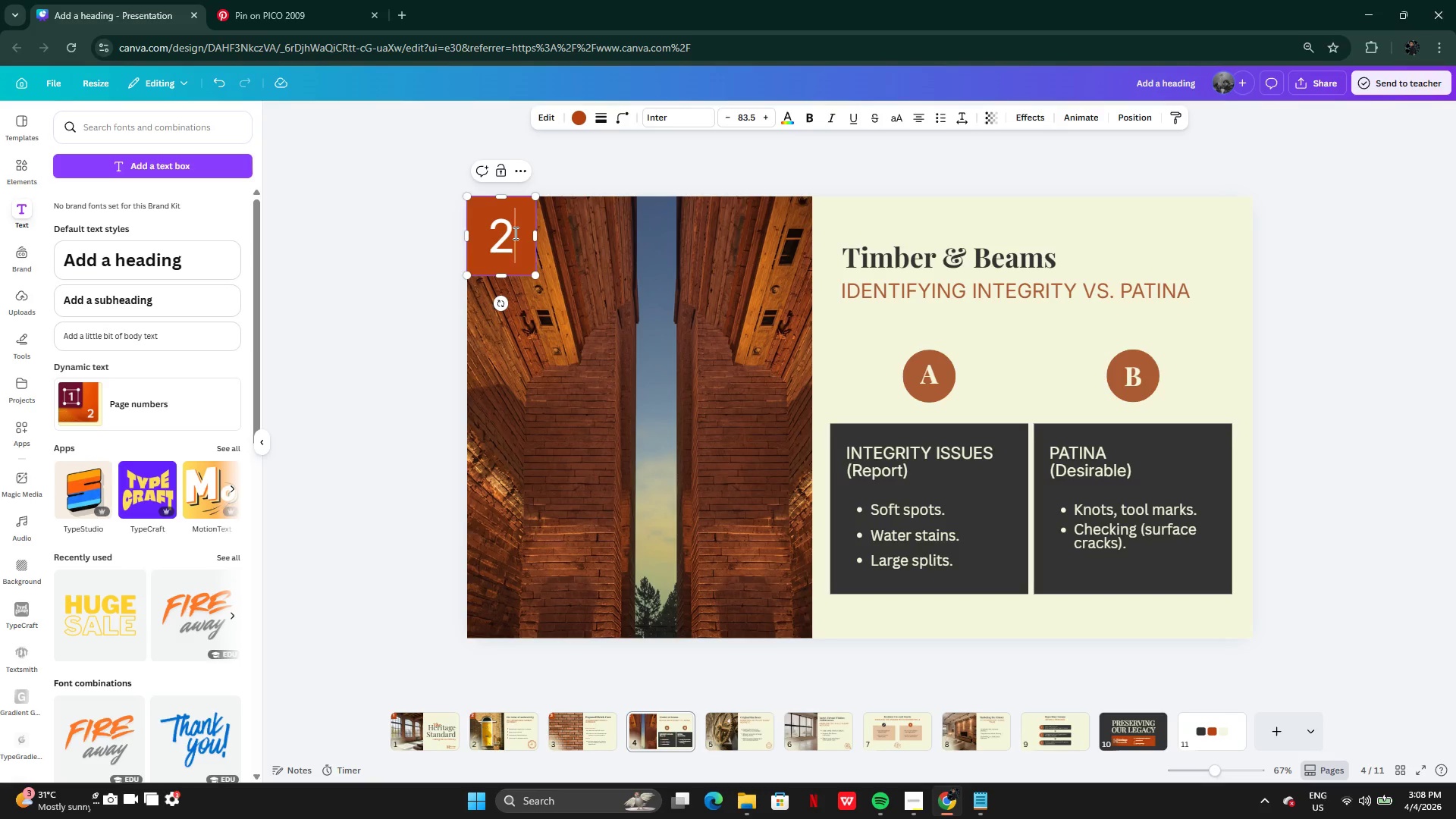 
key(Backspace)
 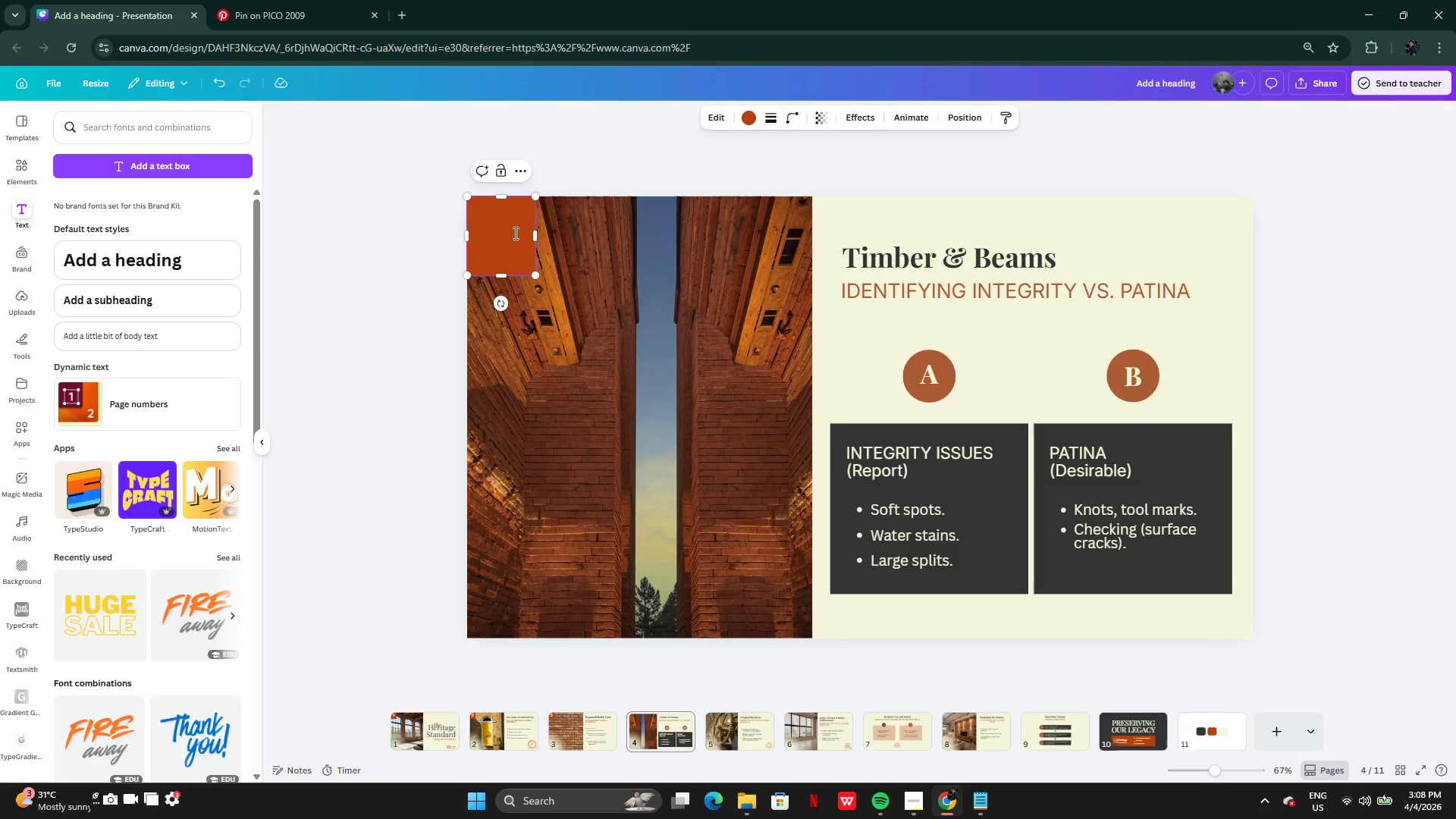 
key(4)
 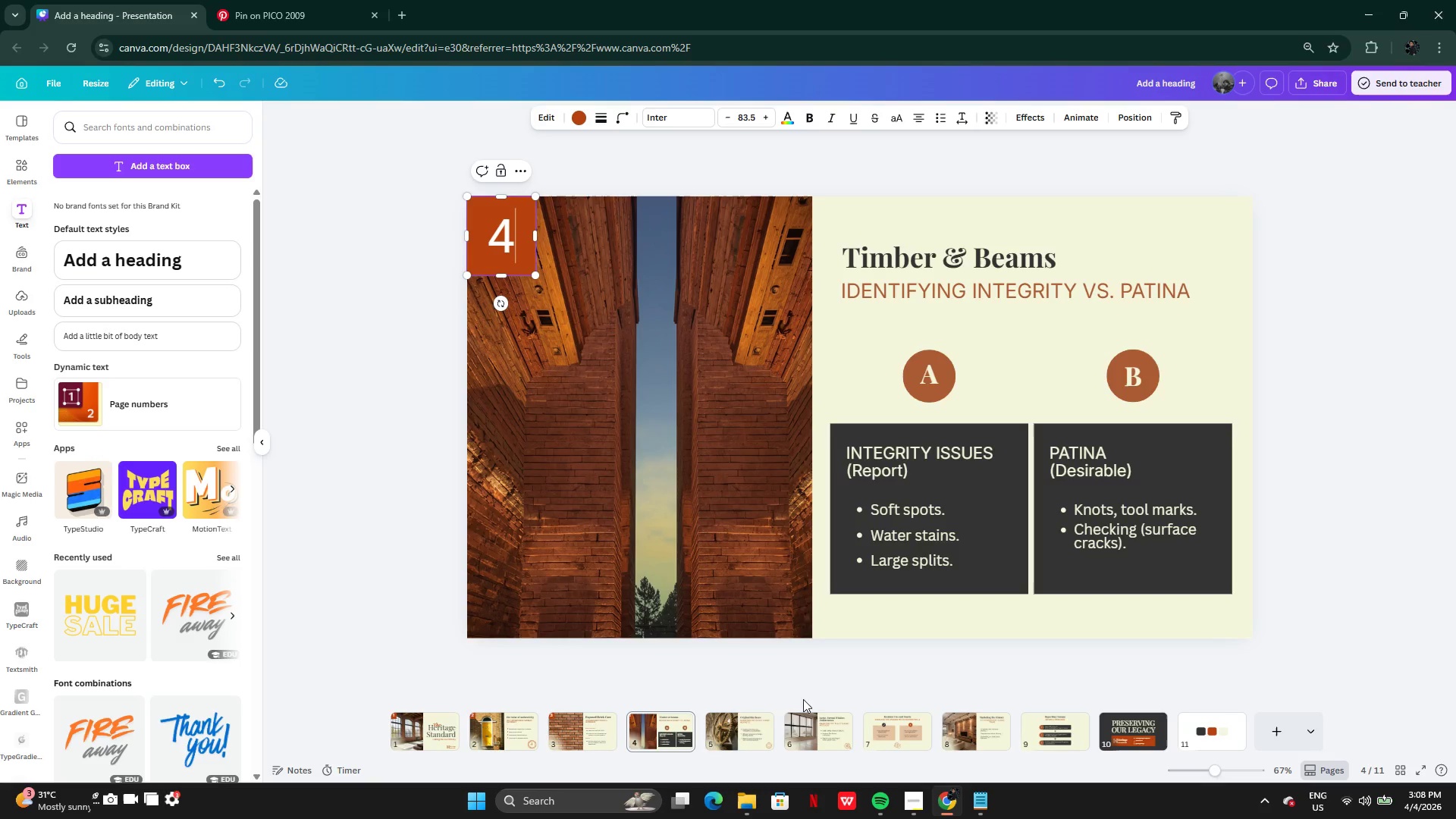 
left_click([726, 728])
 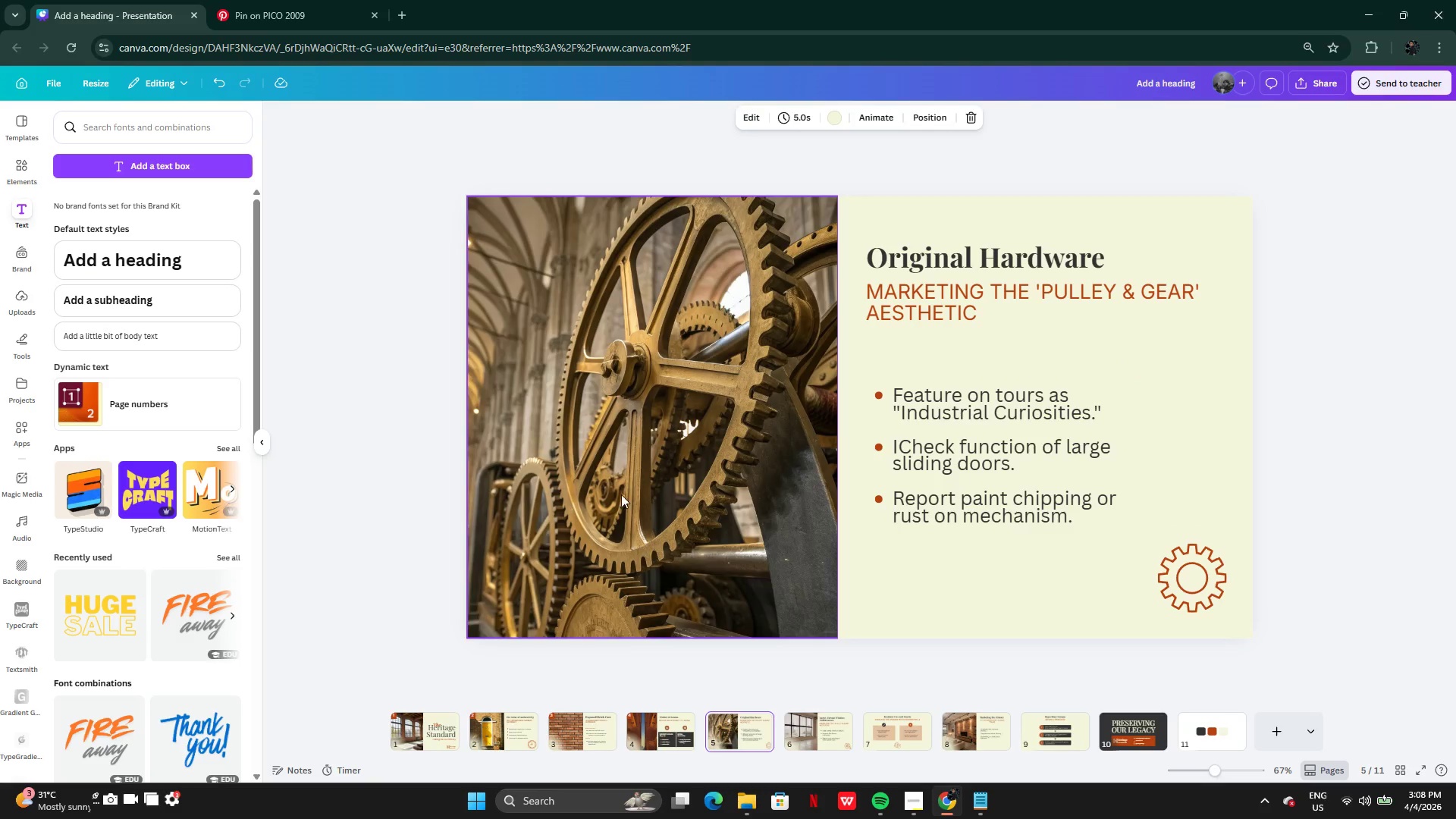 
key(Control+V)
 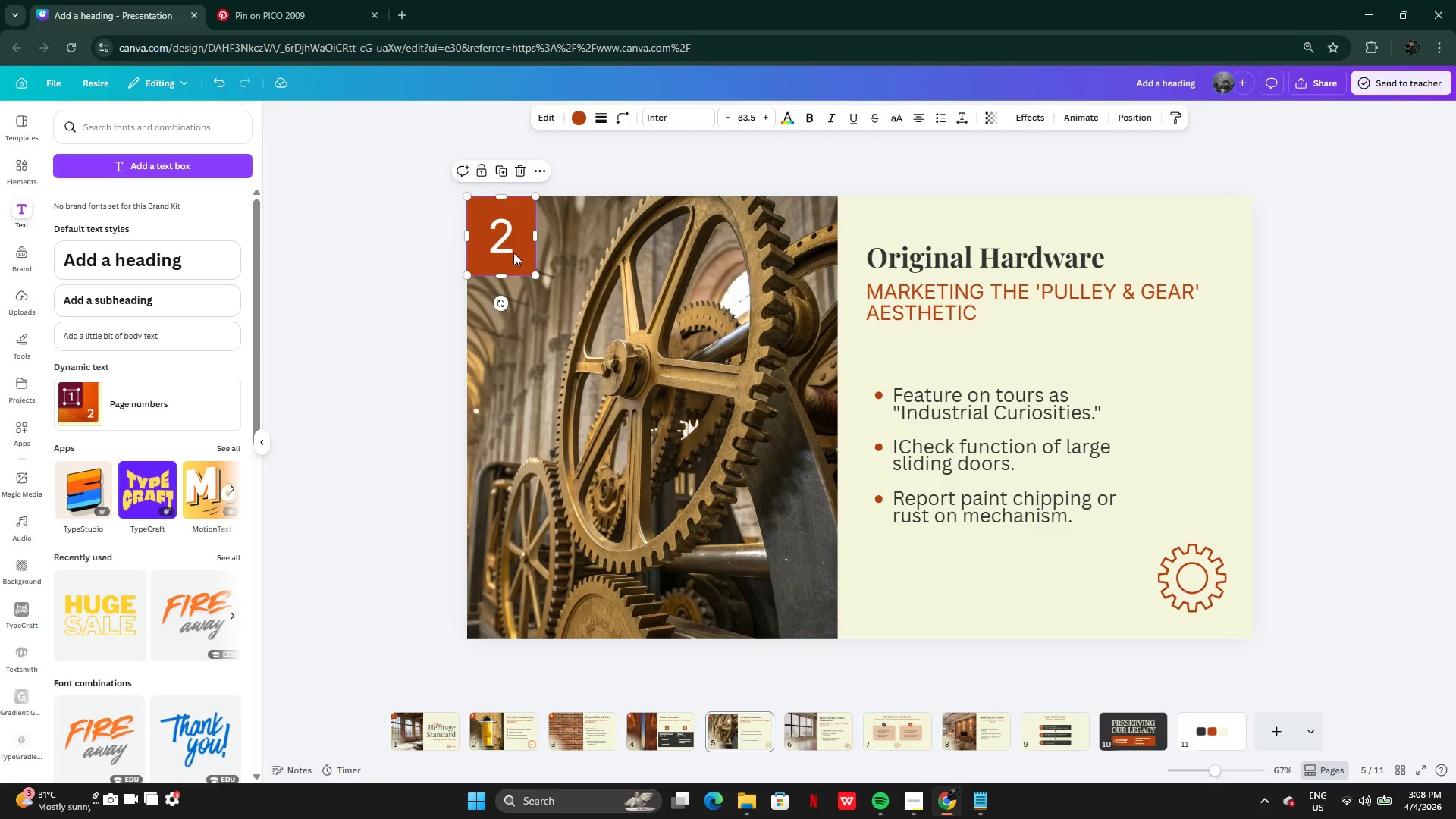 
double_click([513, 251])
 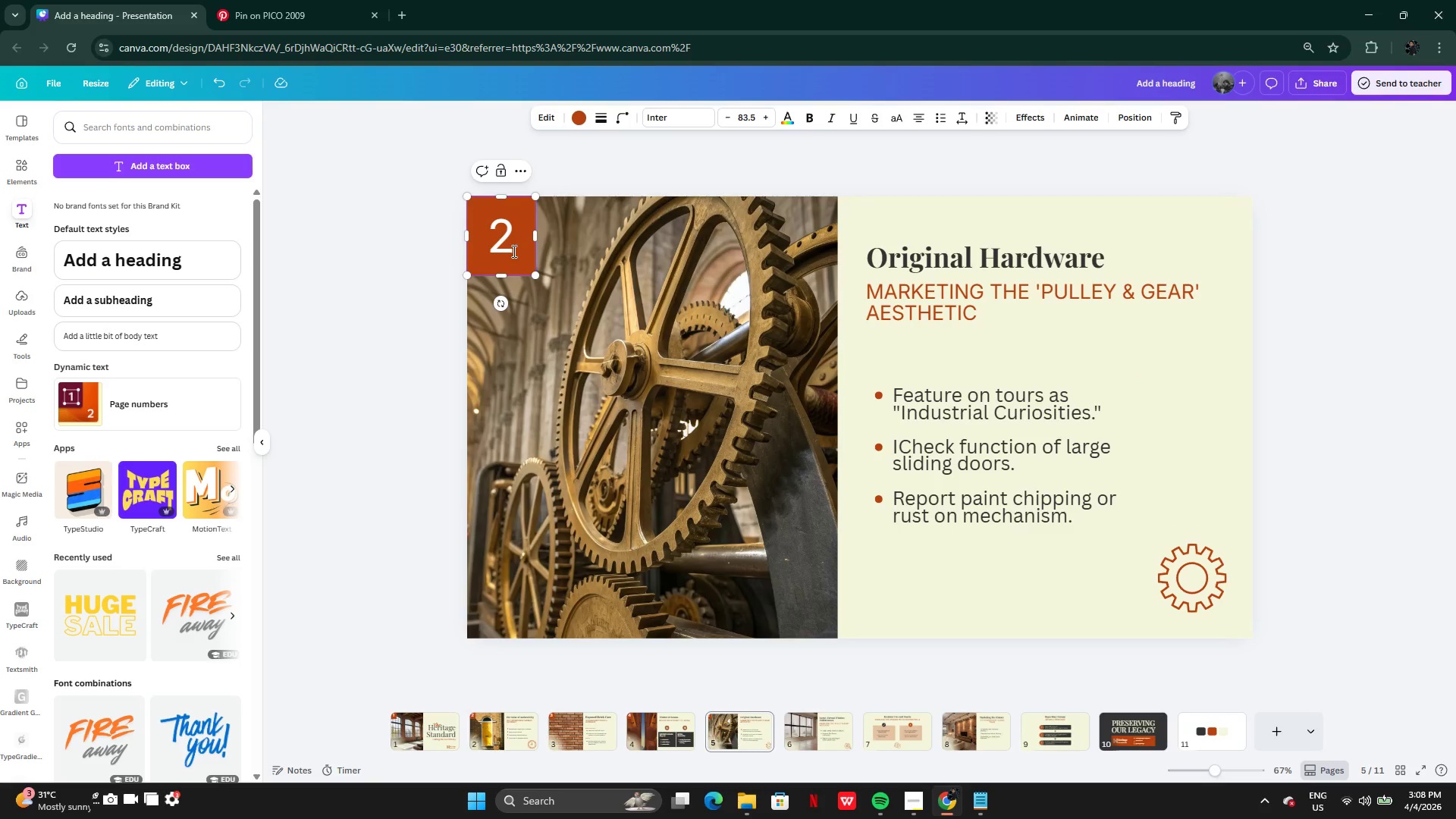 
key(Backspace)
 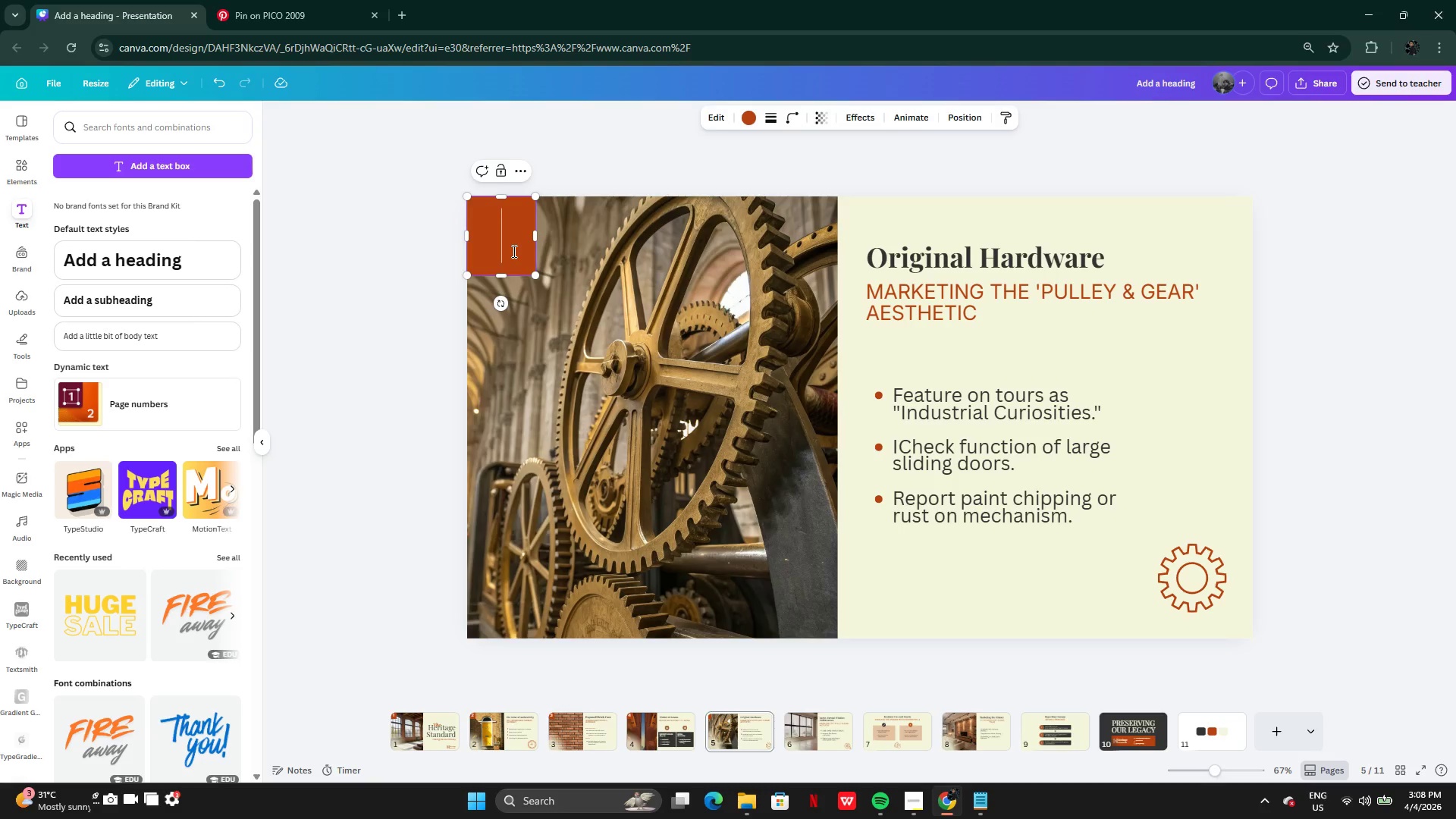 
key(5)
 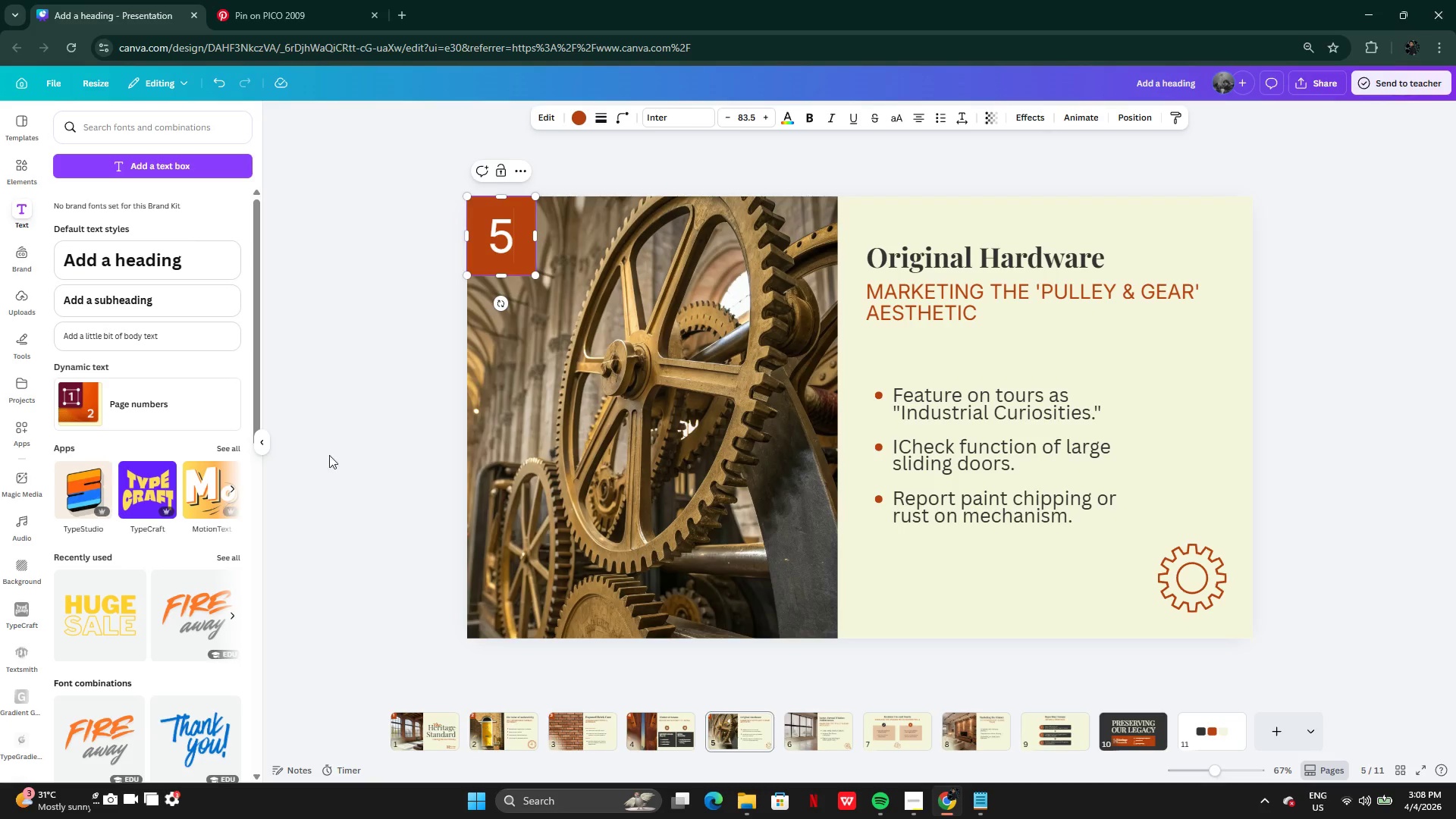 
left_click([307, 442])
 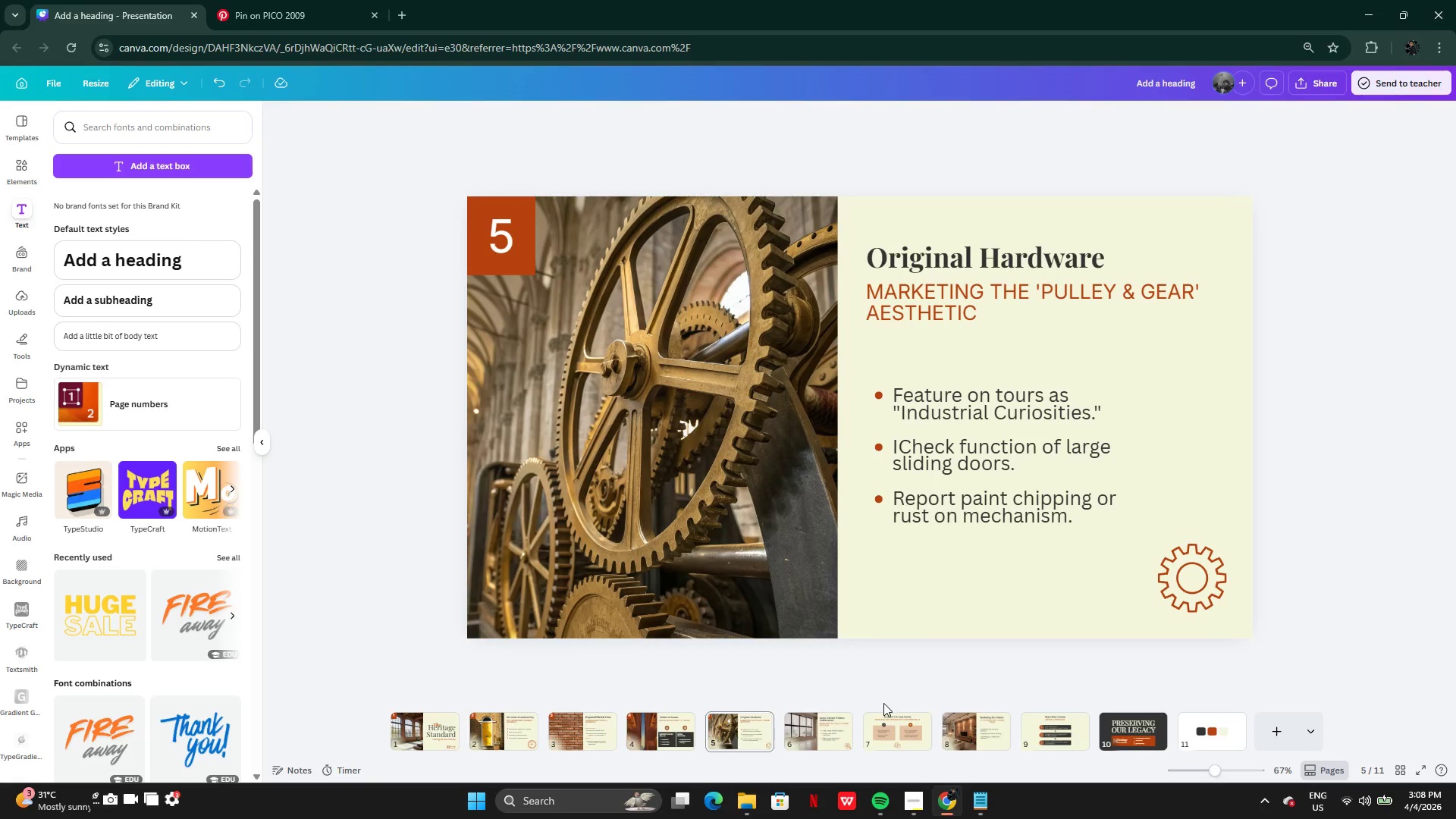 
left_click([827, 740])
 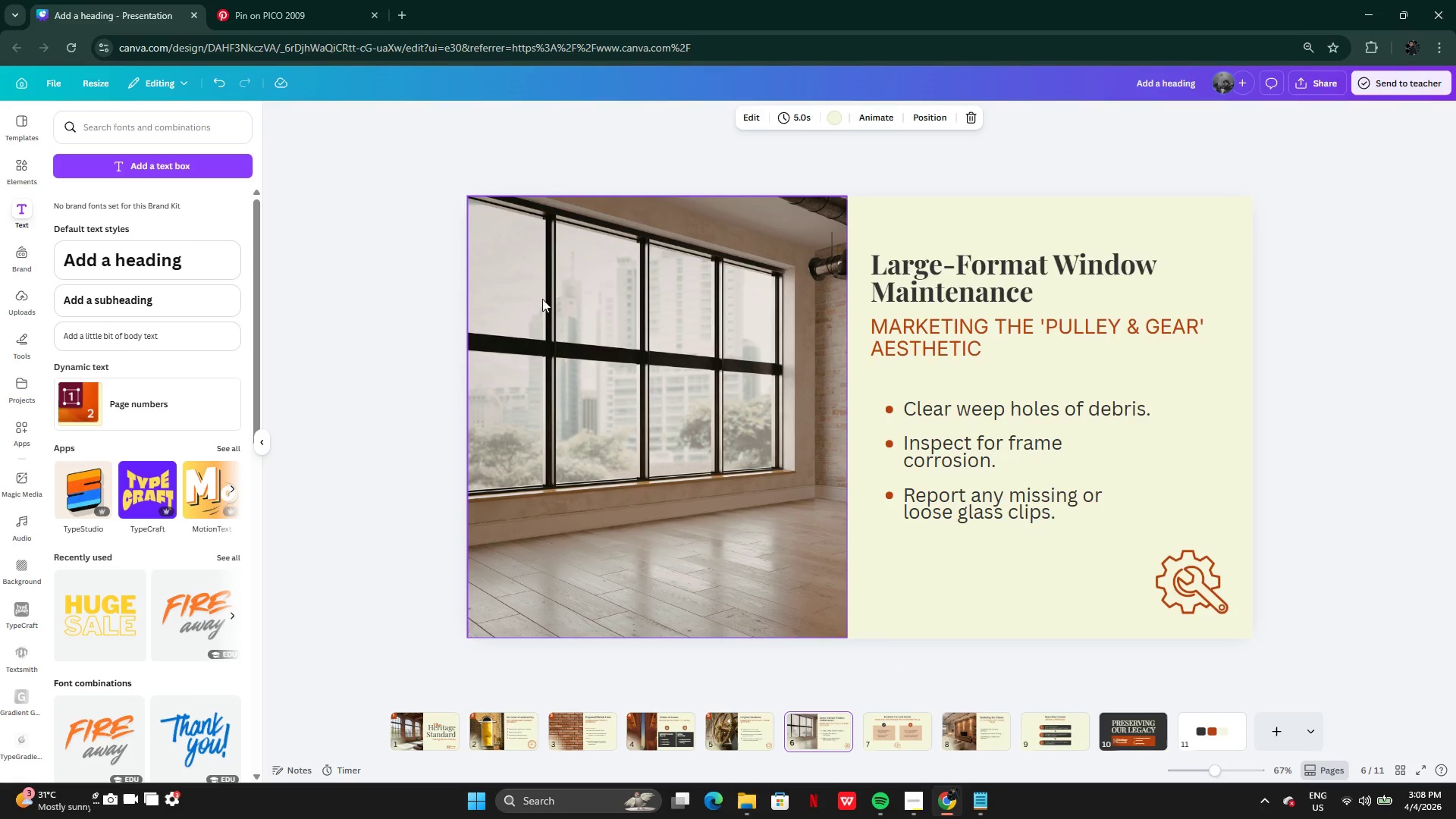 
key(Control+V)
 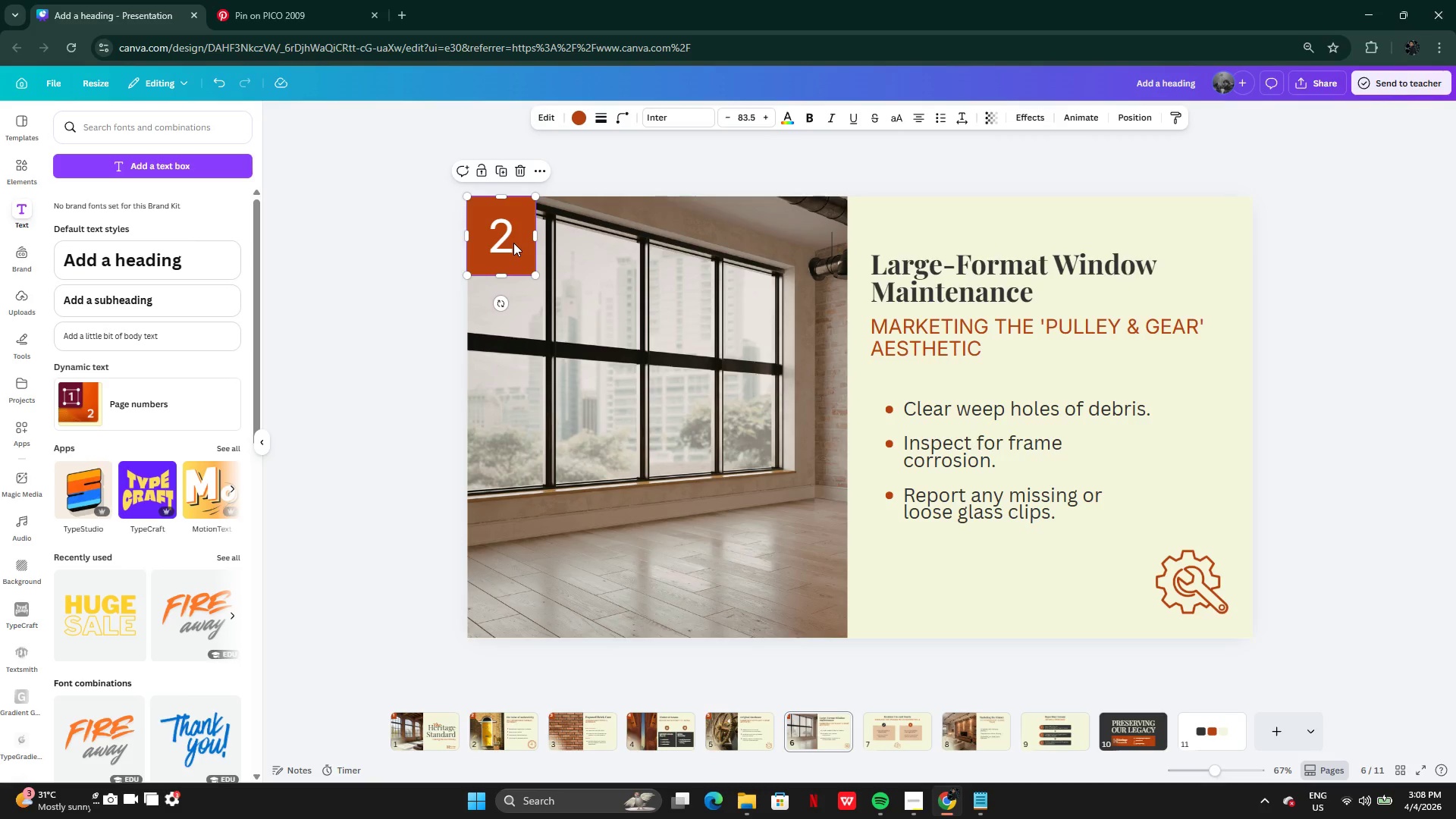 
double_click([513, 243])
 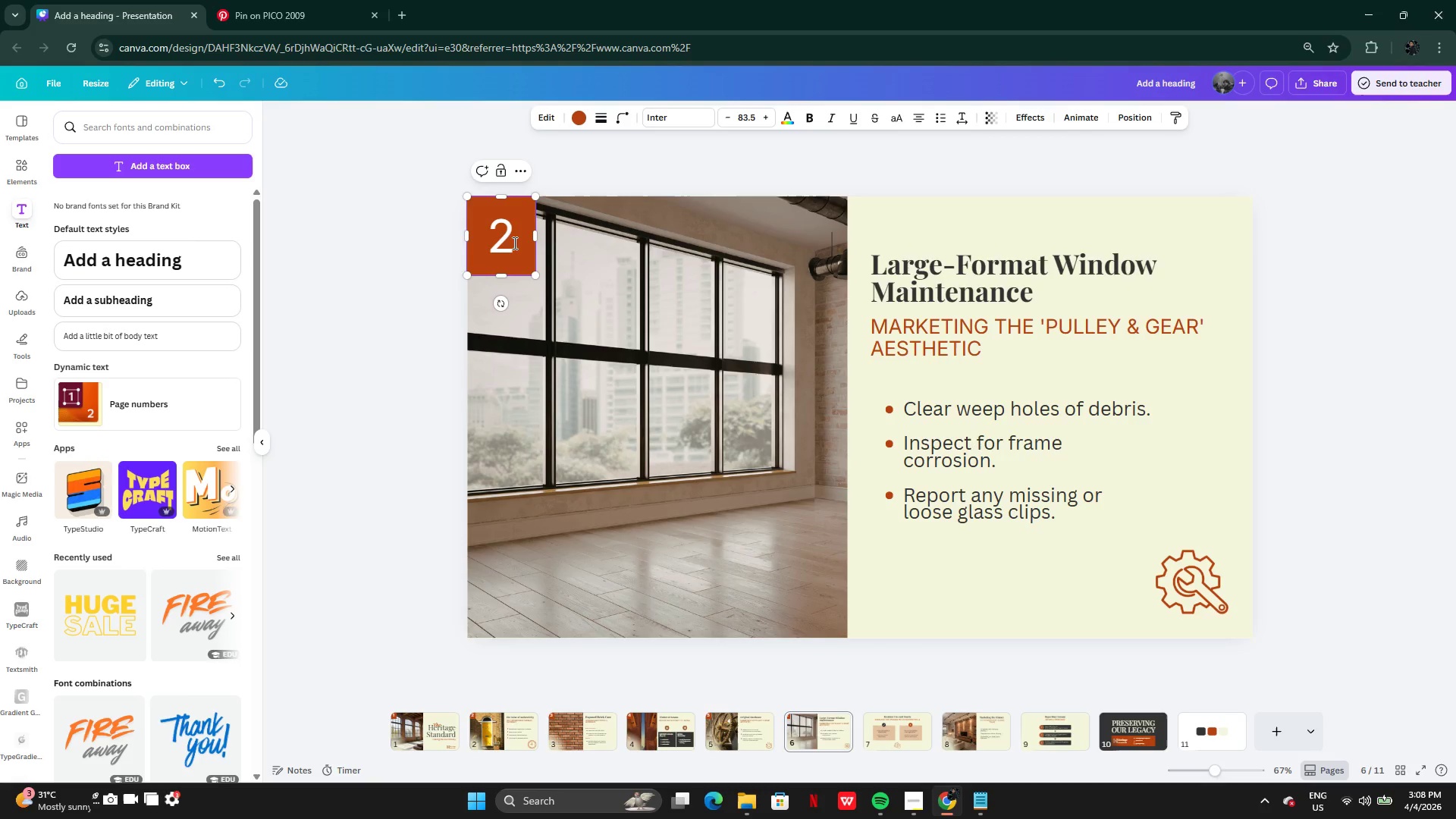 
key(Backspace)
 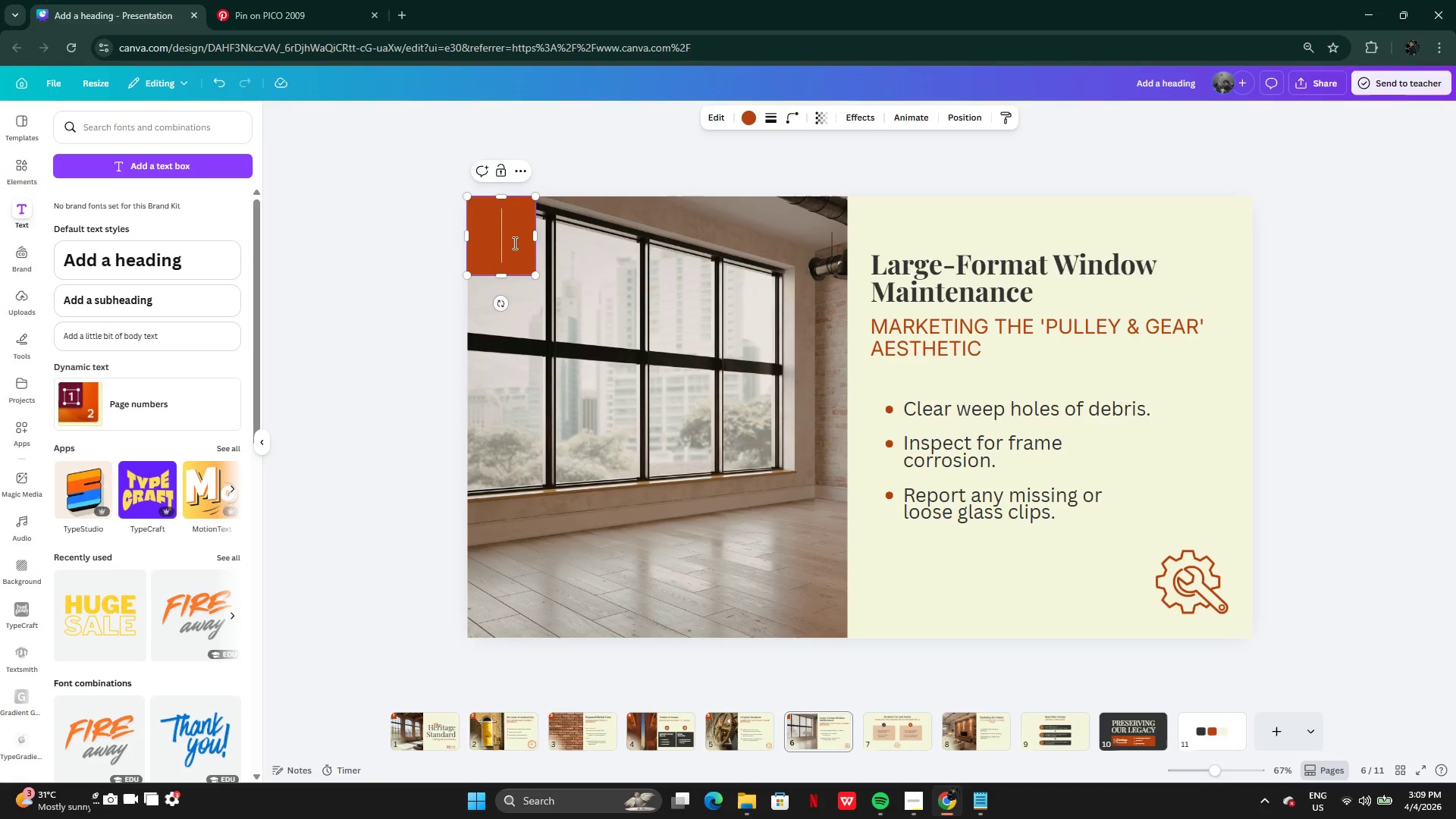 
key(6)
 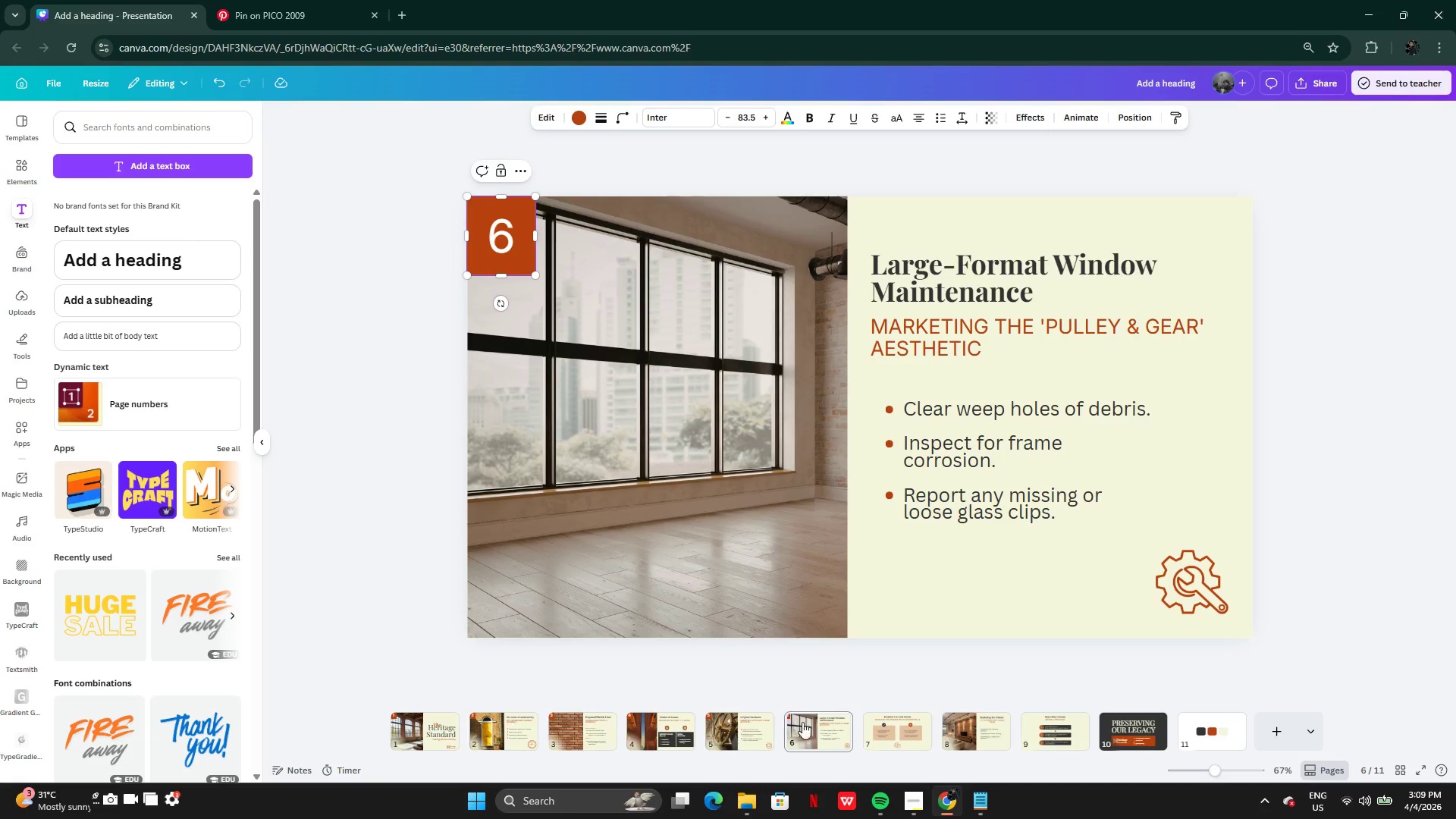 
left_click([868, 727])
 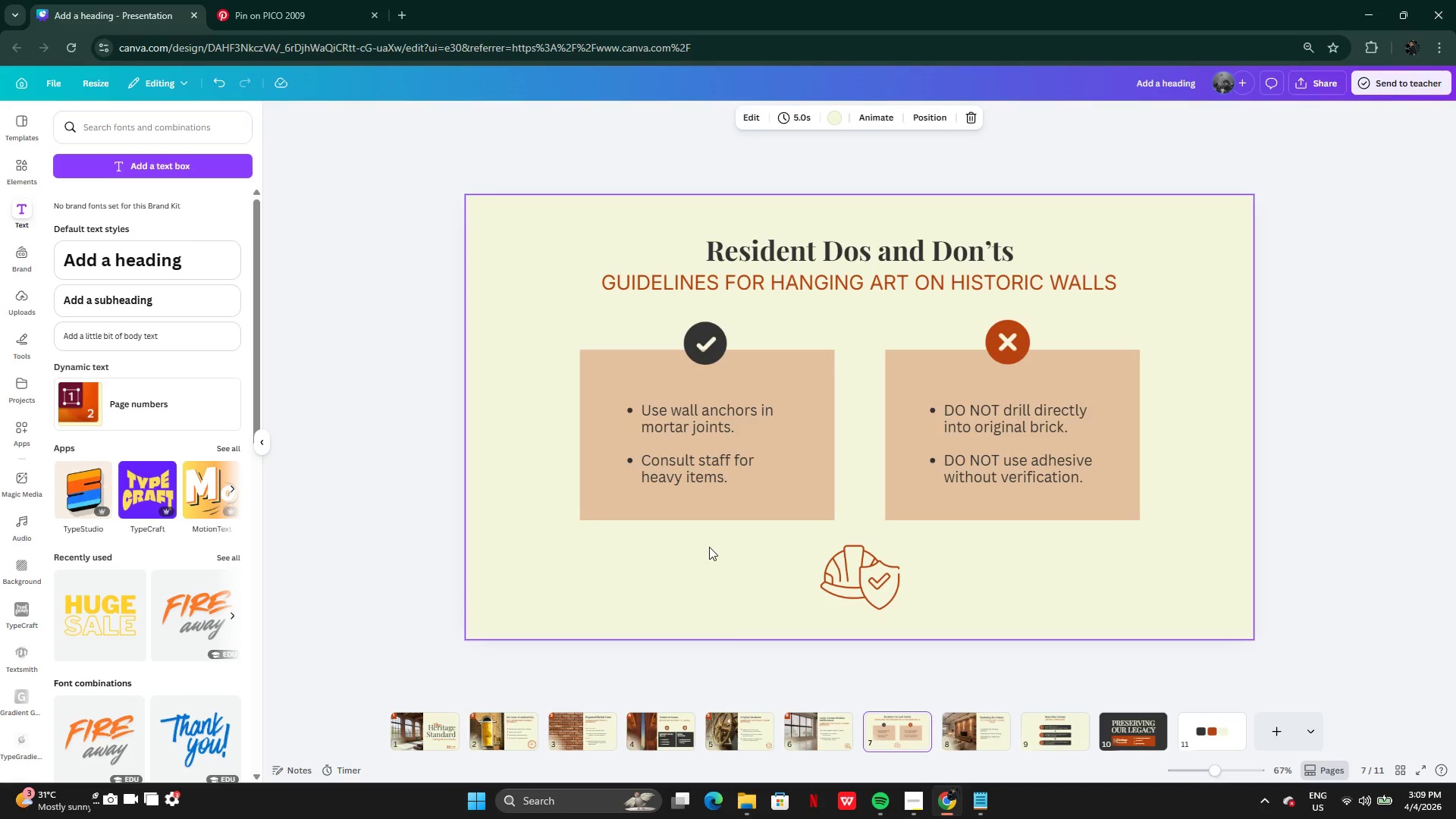 
key(Control+V)
 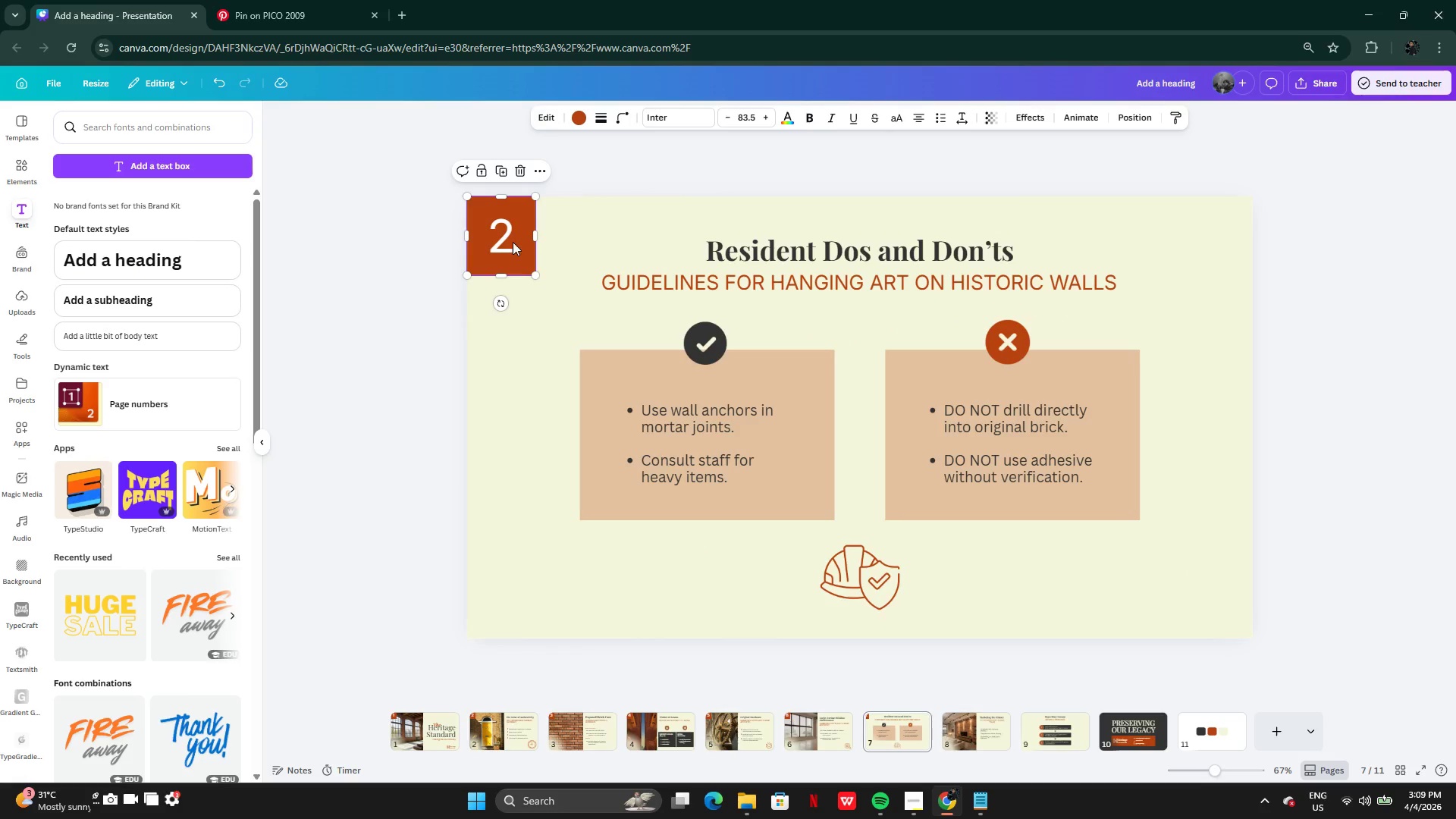 
double_click([510, 242])
 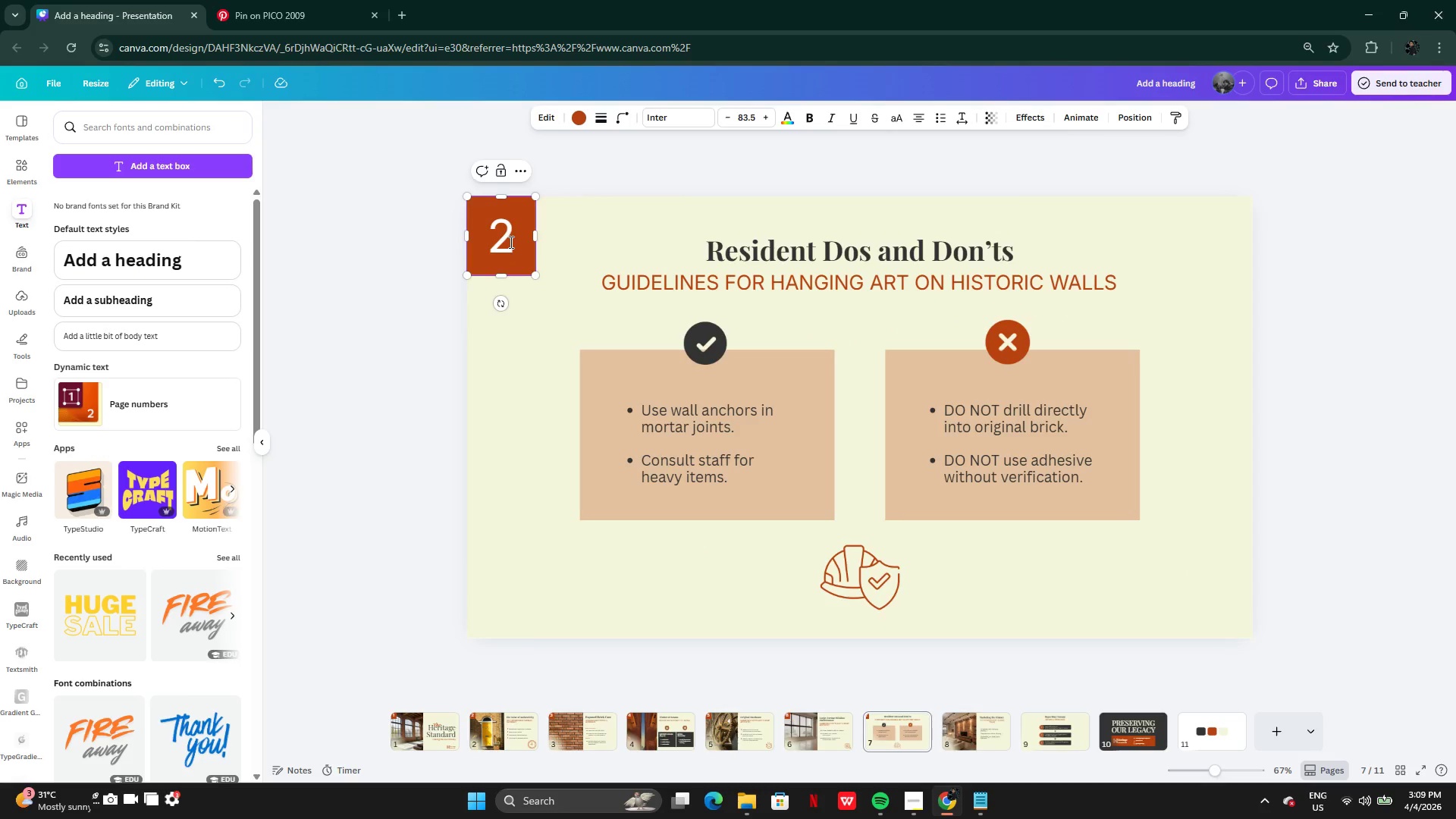 
key(Backspace)
 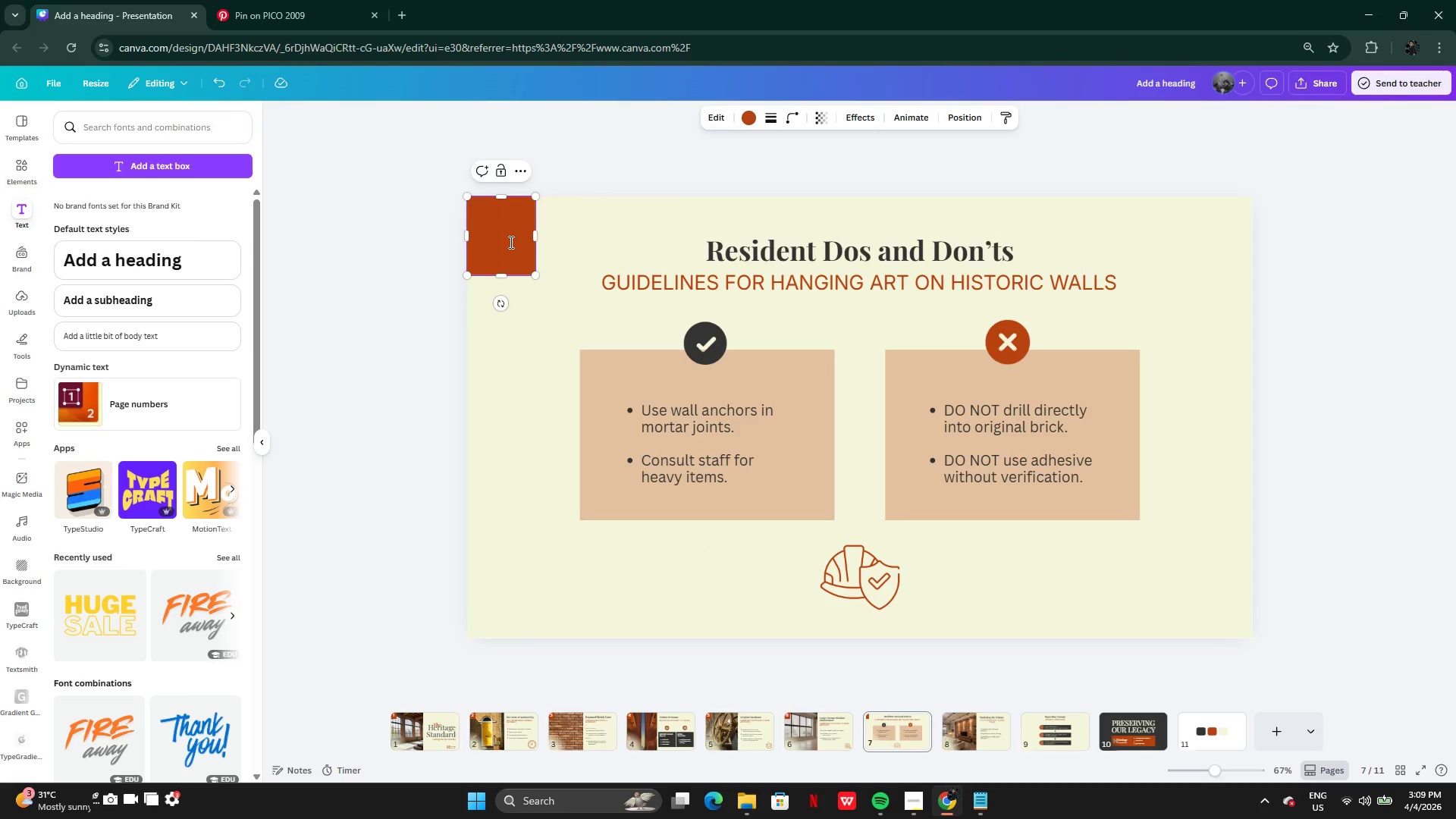 
key(7)
 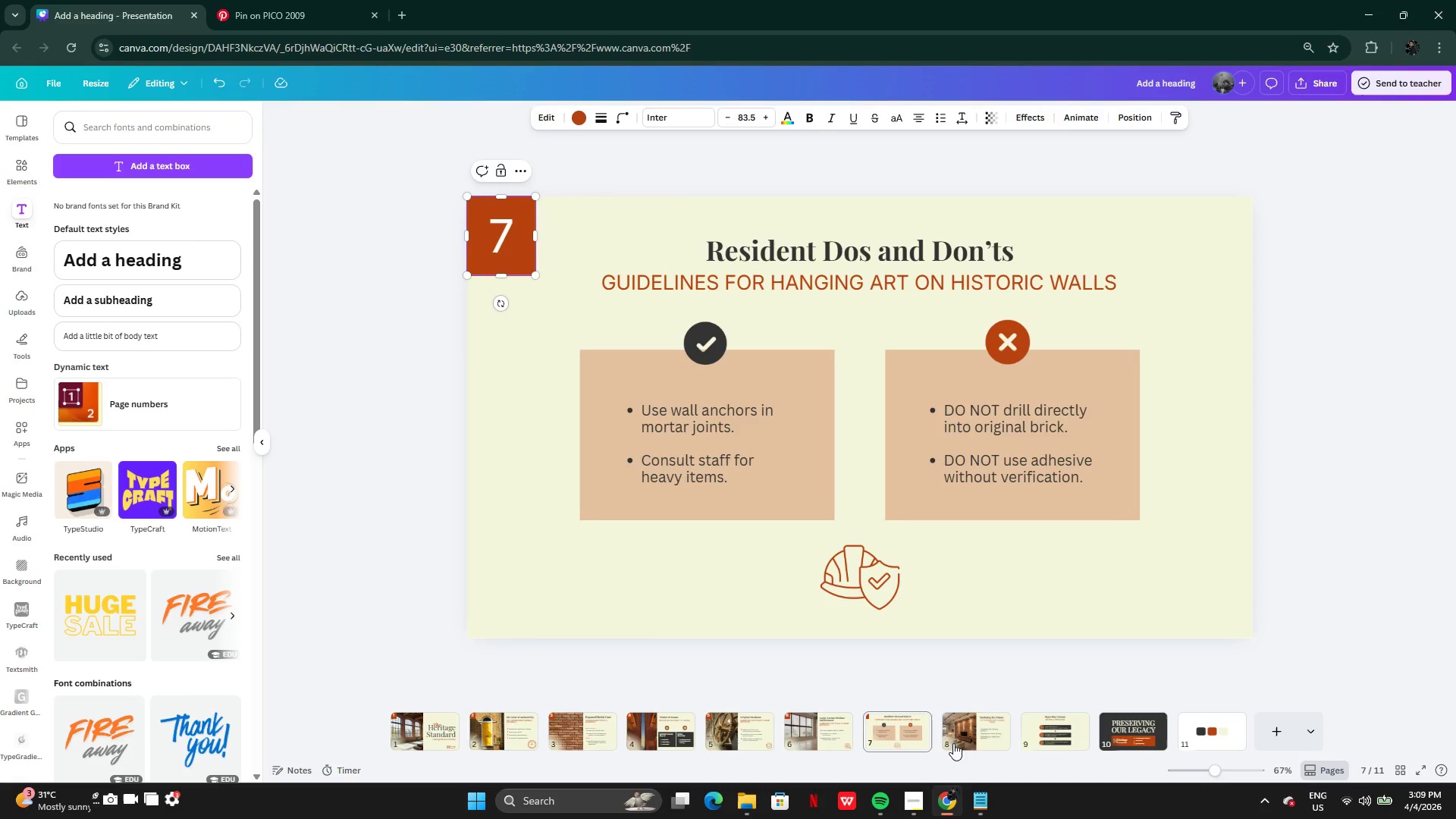 
left_click([971, 743])
 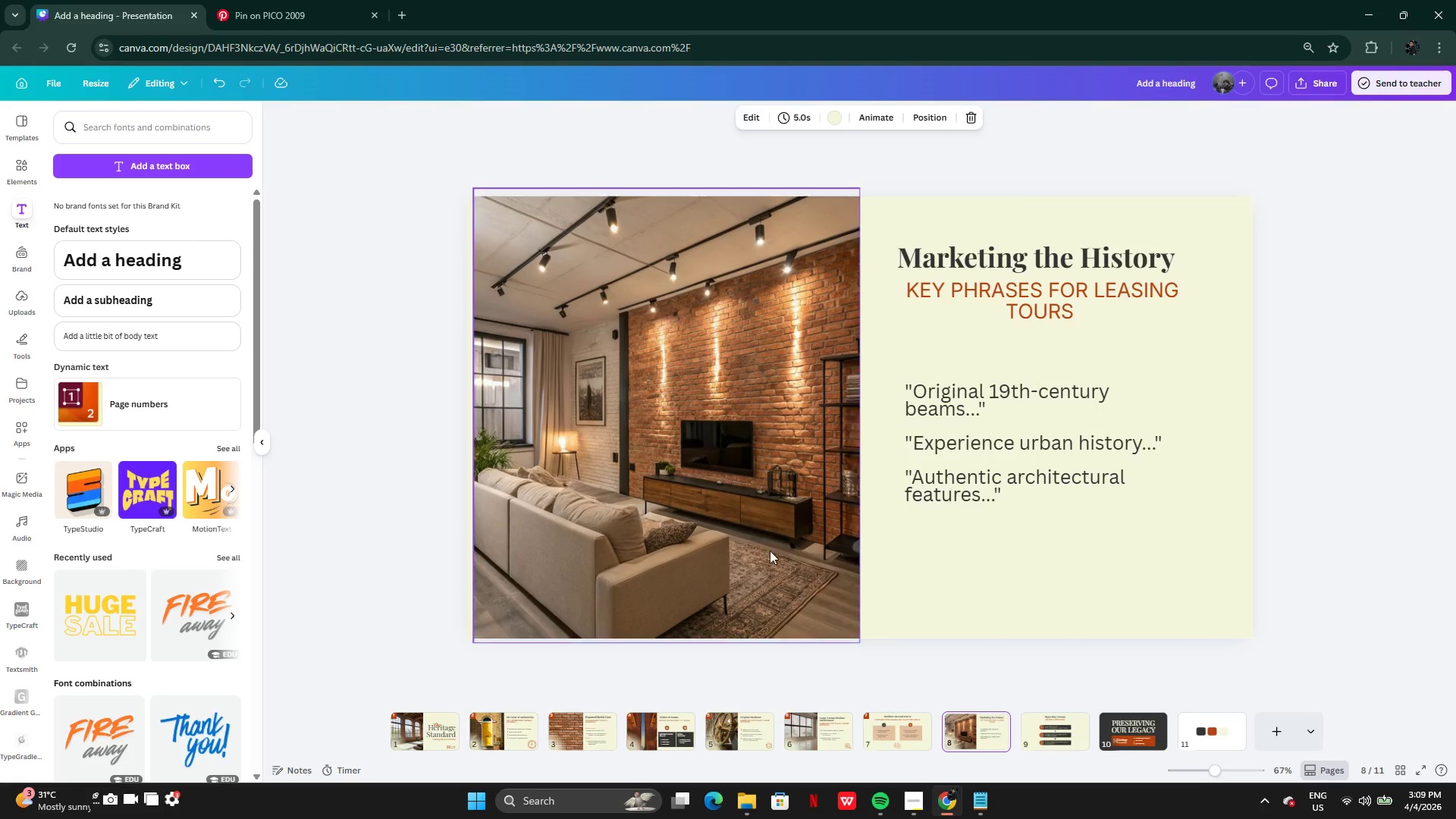 
key(Control+V)
 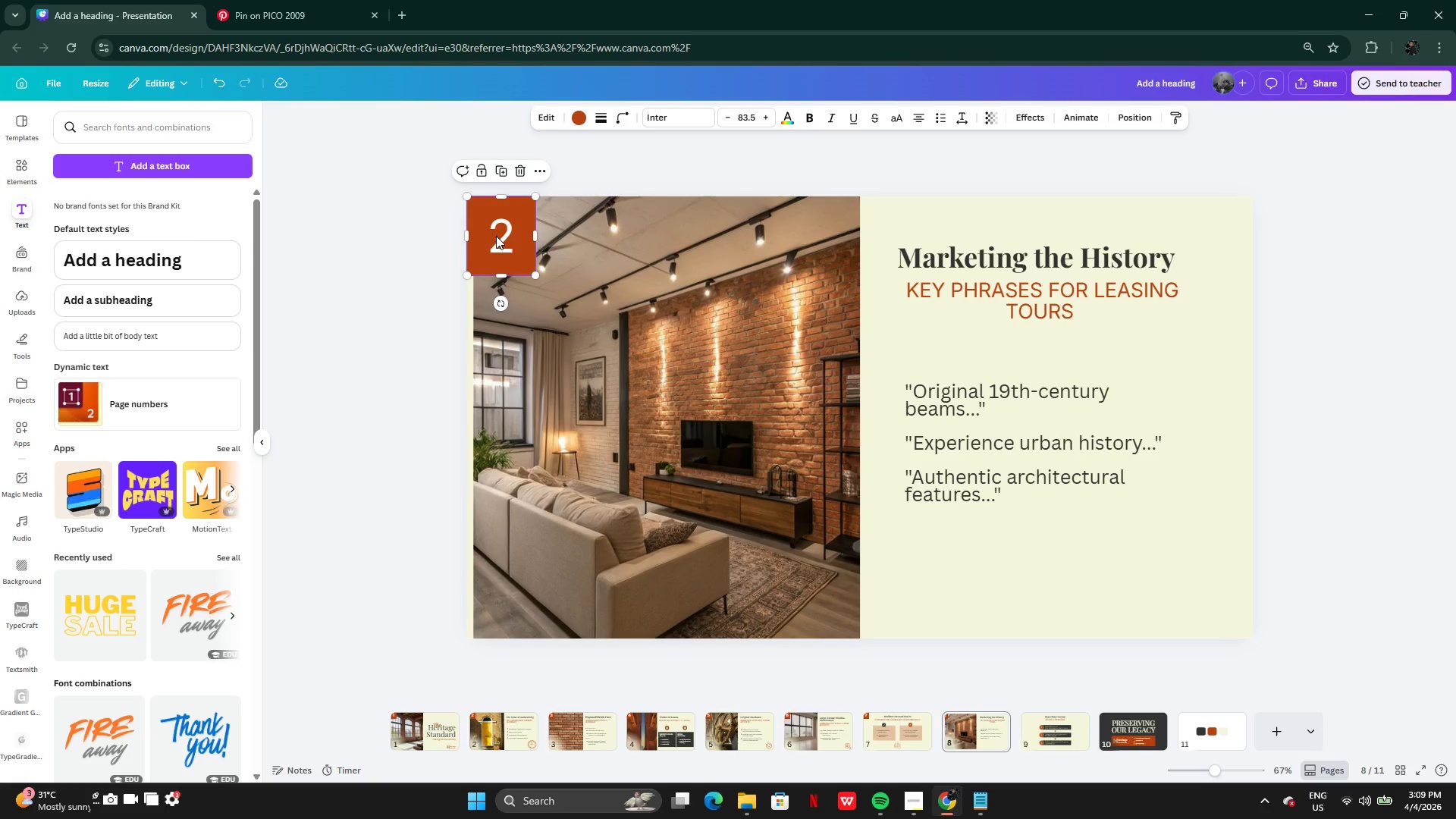 
double_click([496, 236])
 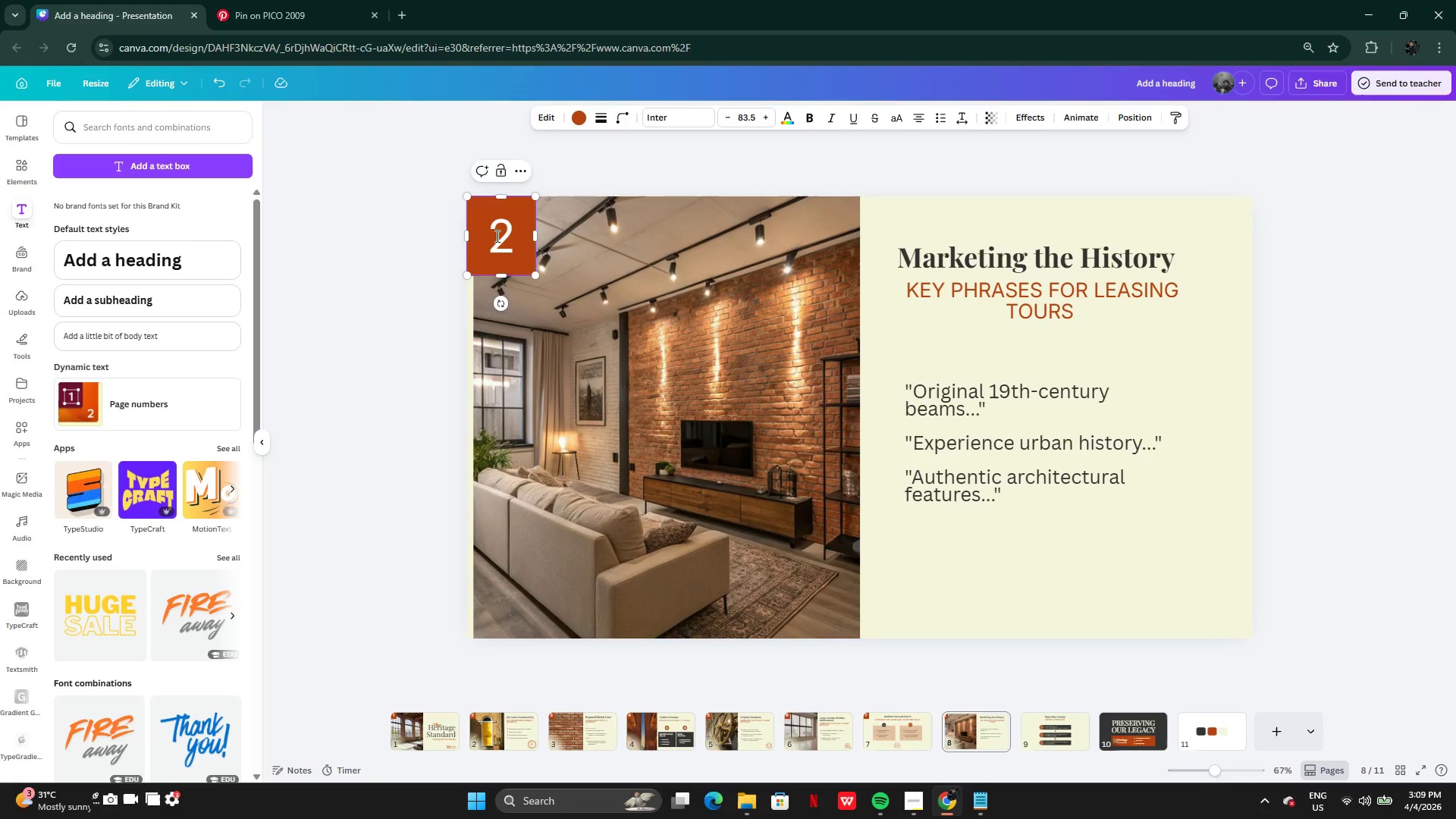 
key(ArrowRight)
 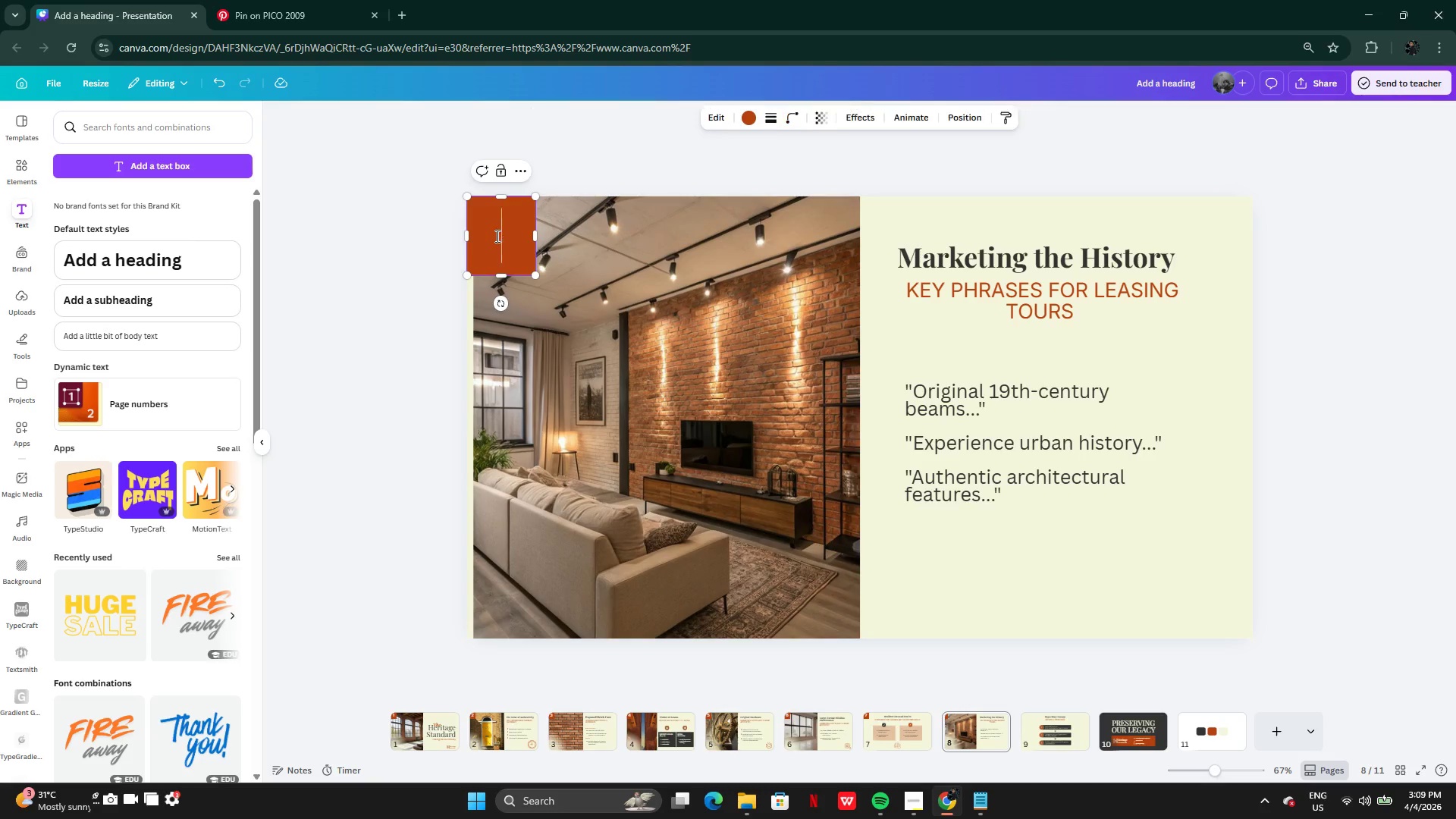 
key(Backspace)
 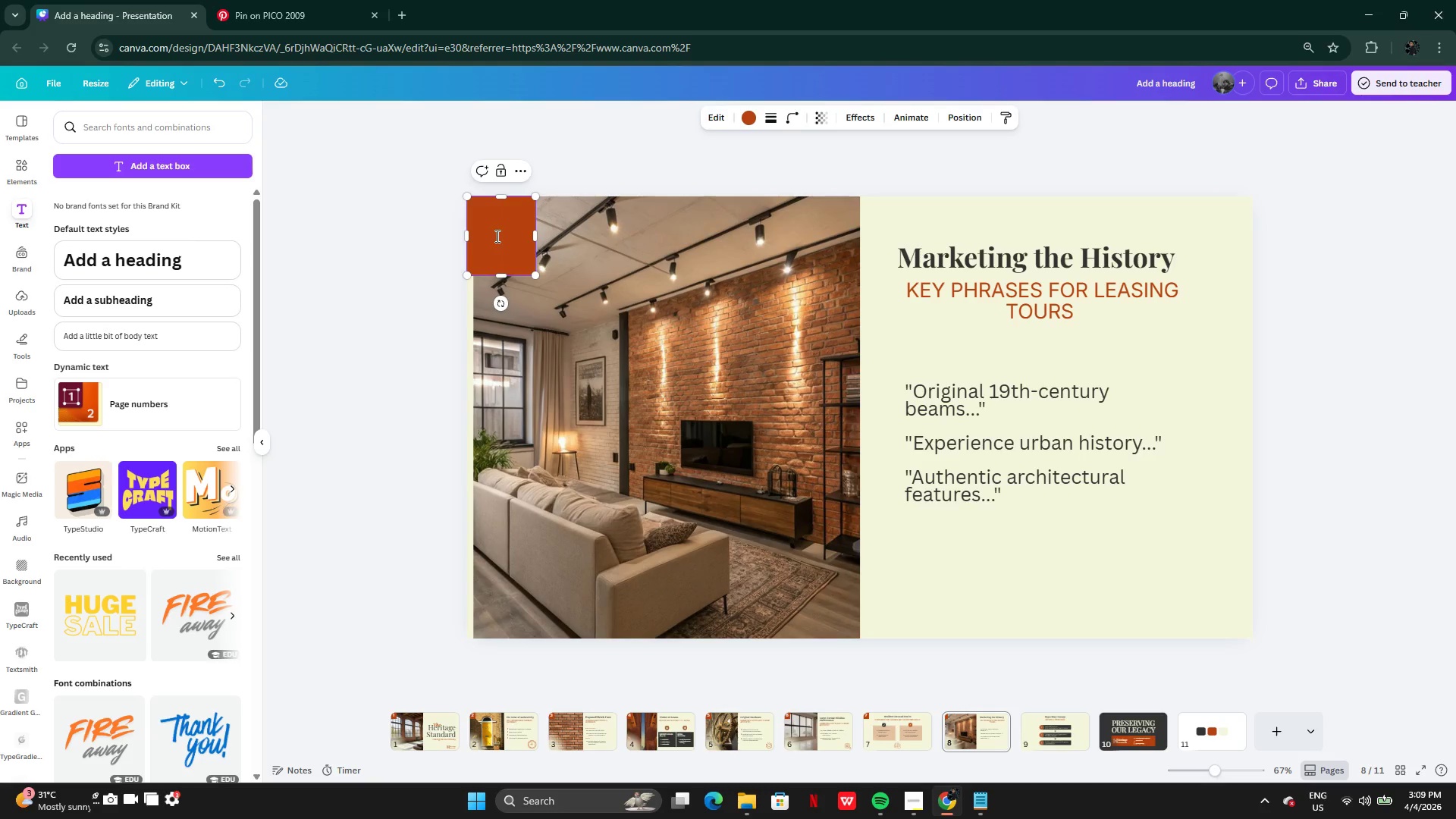 
key(8)
 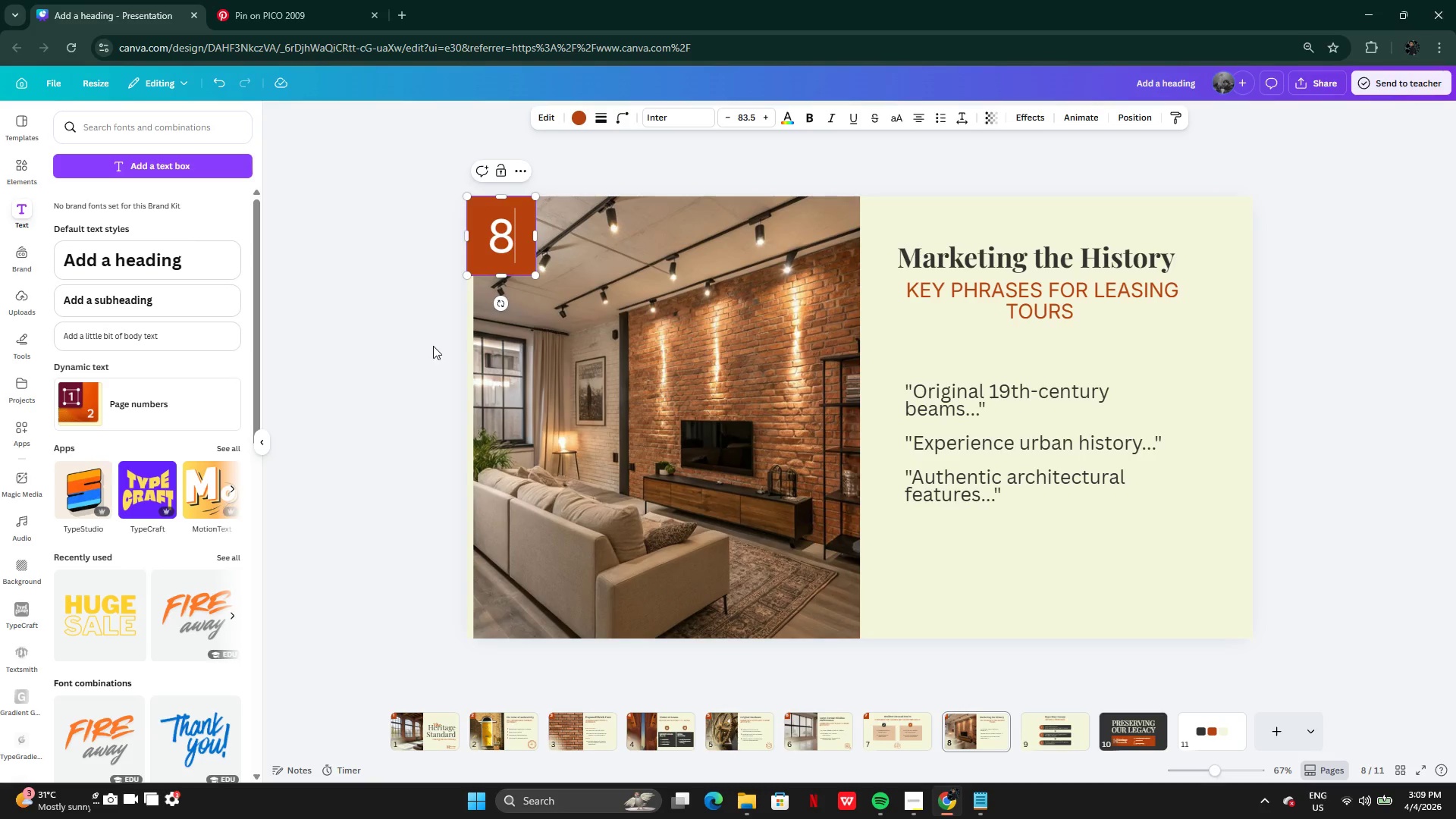 
left_click([430, 358])
 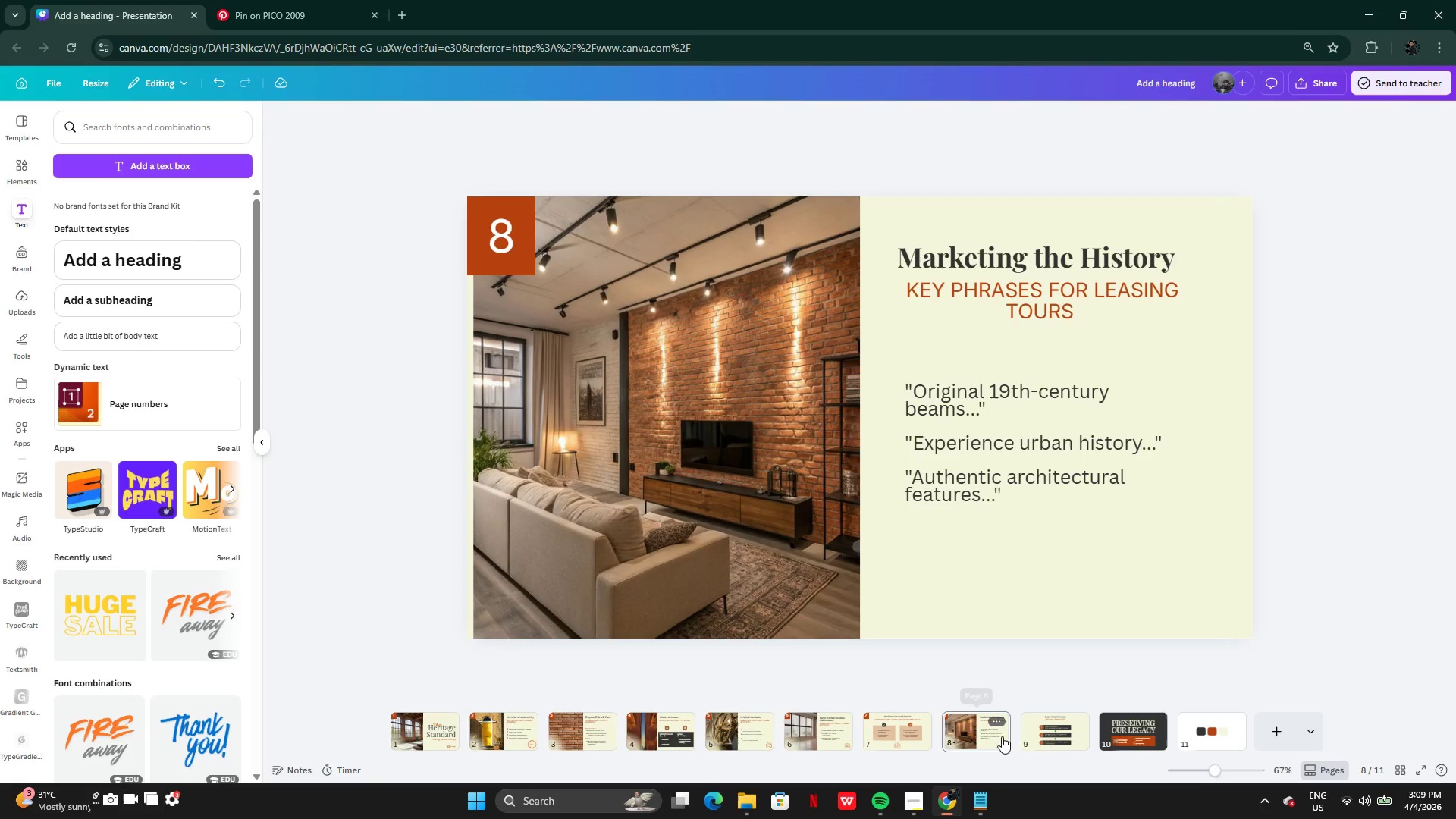 
left_click([1038, 736])
 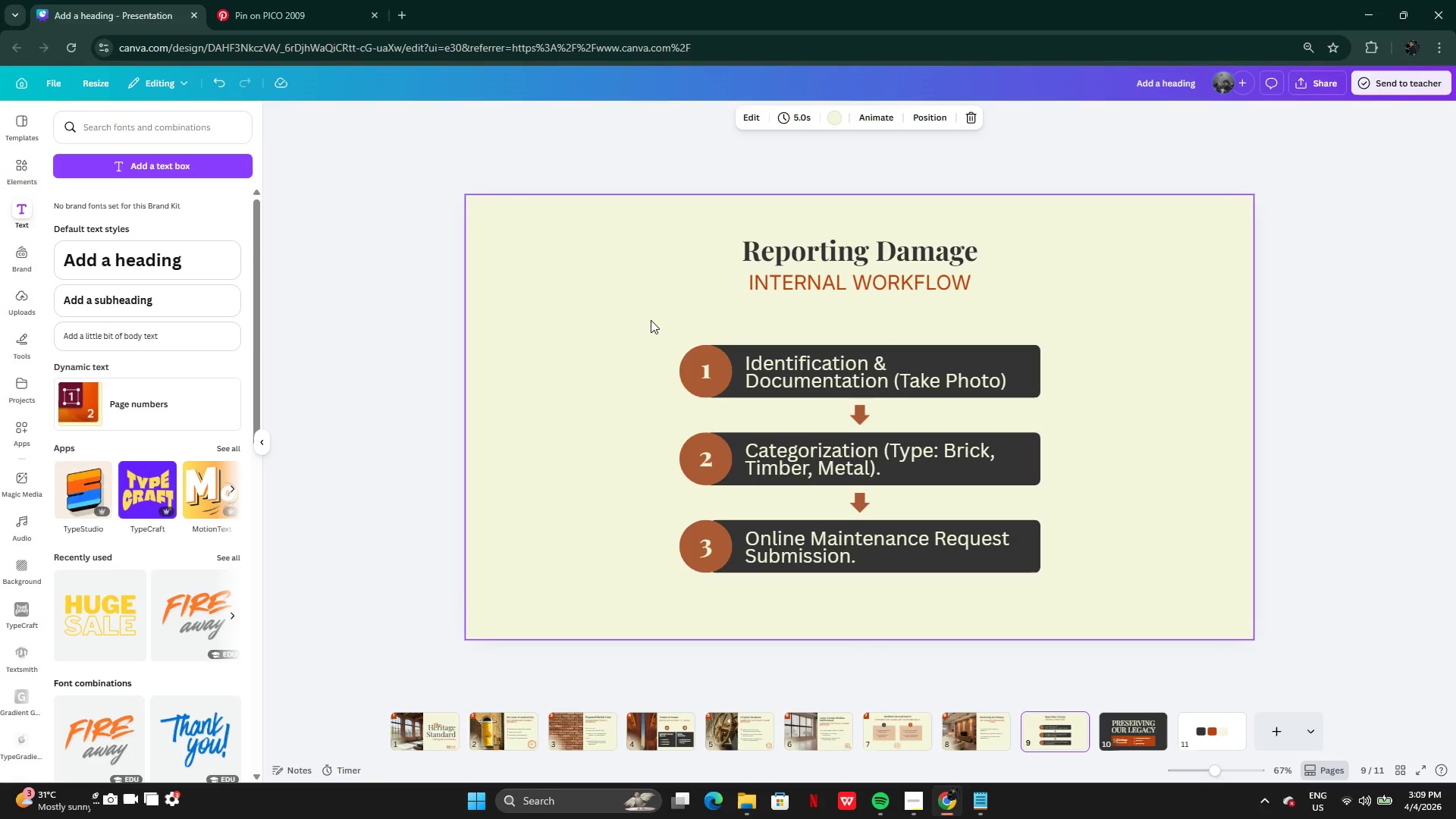 
key(Control+V)
 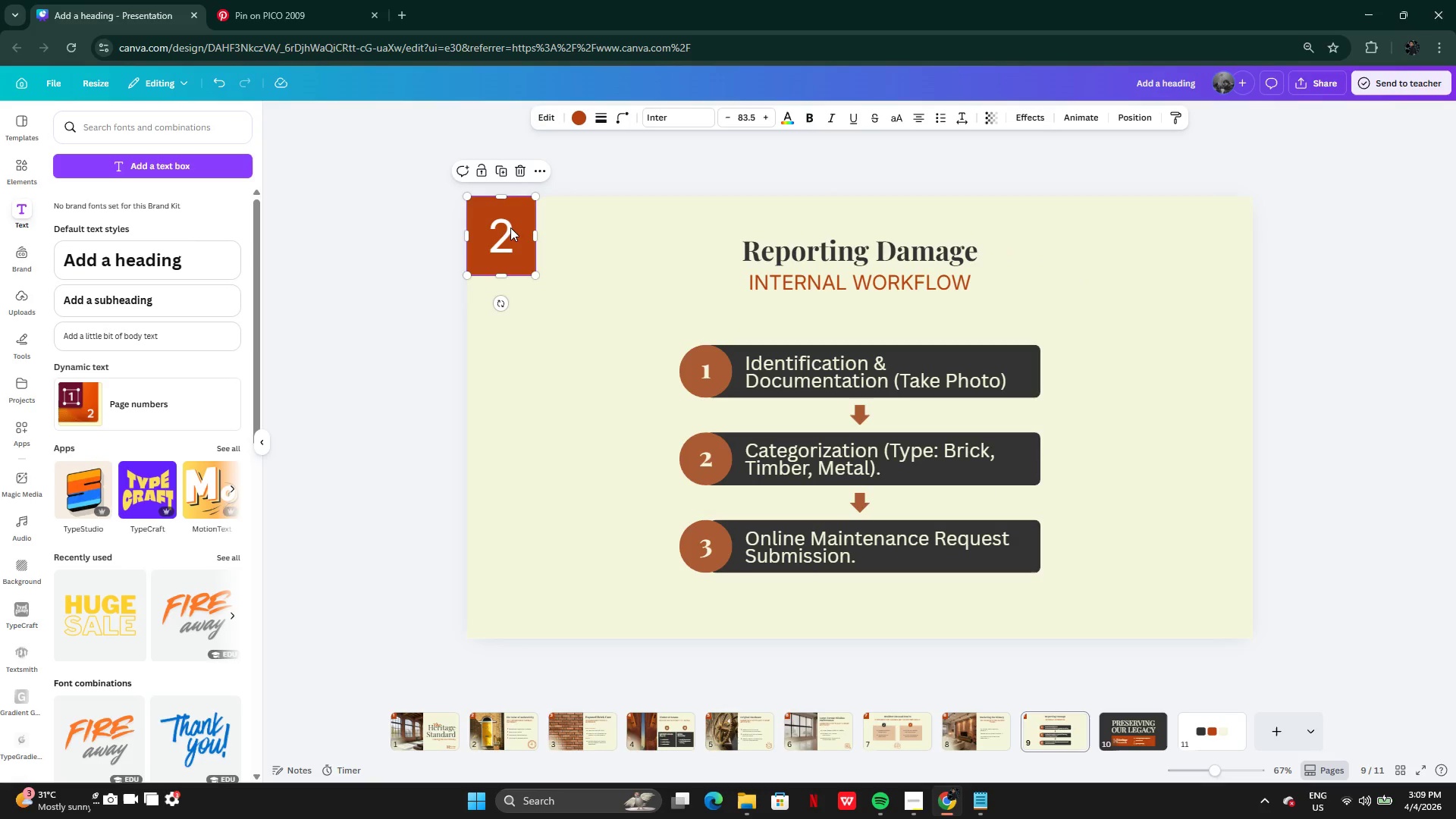 
double_click([510, 228])
 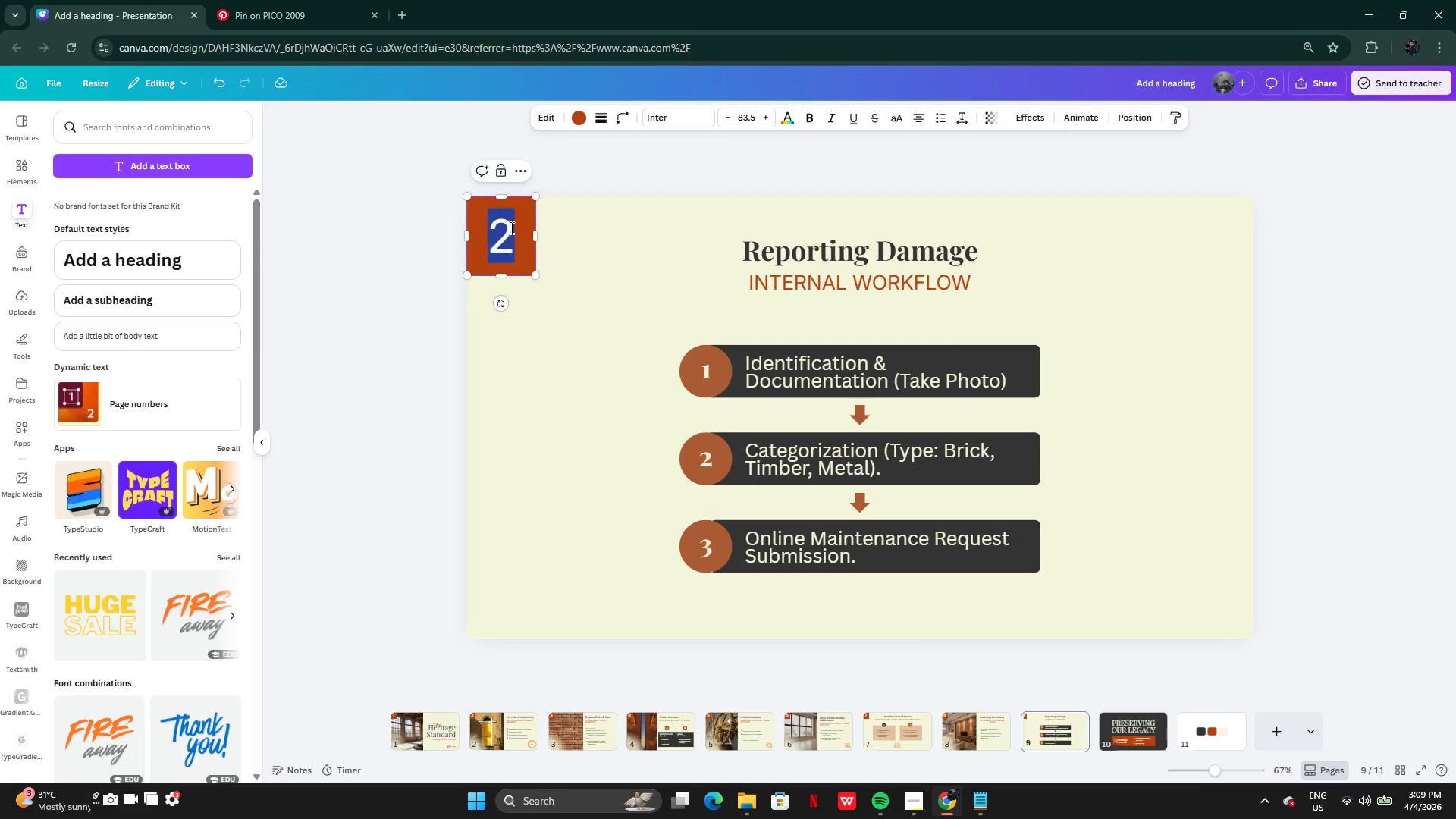 
triple_click([510, 228])
 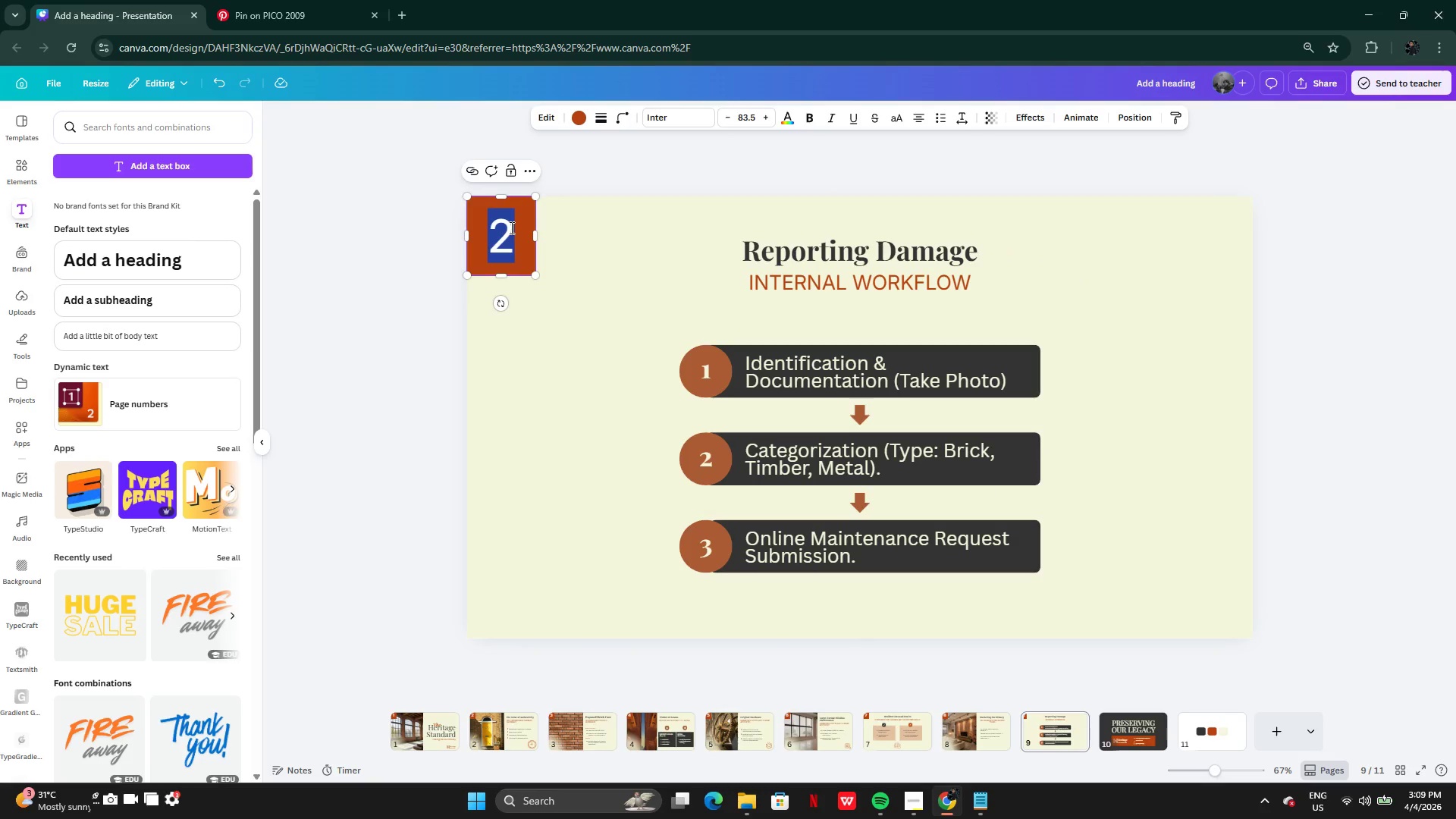 
key(Backspace)
 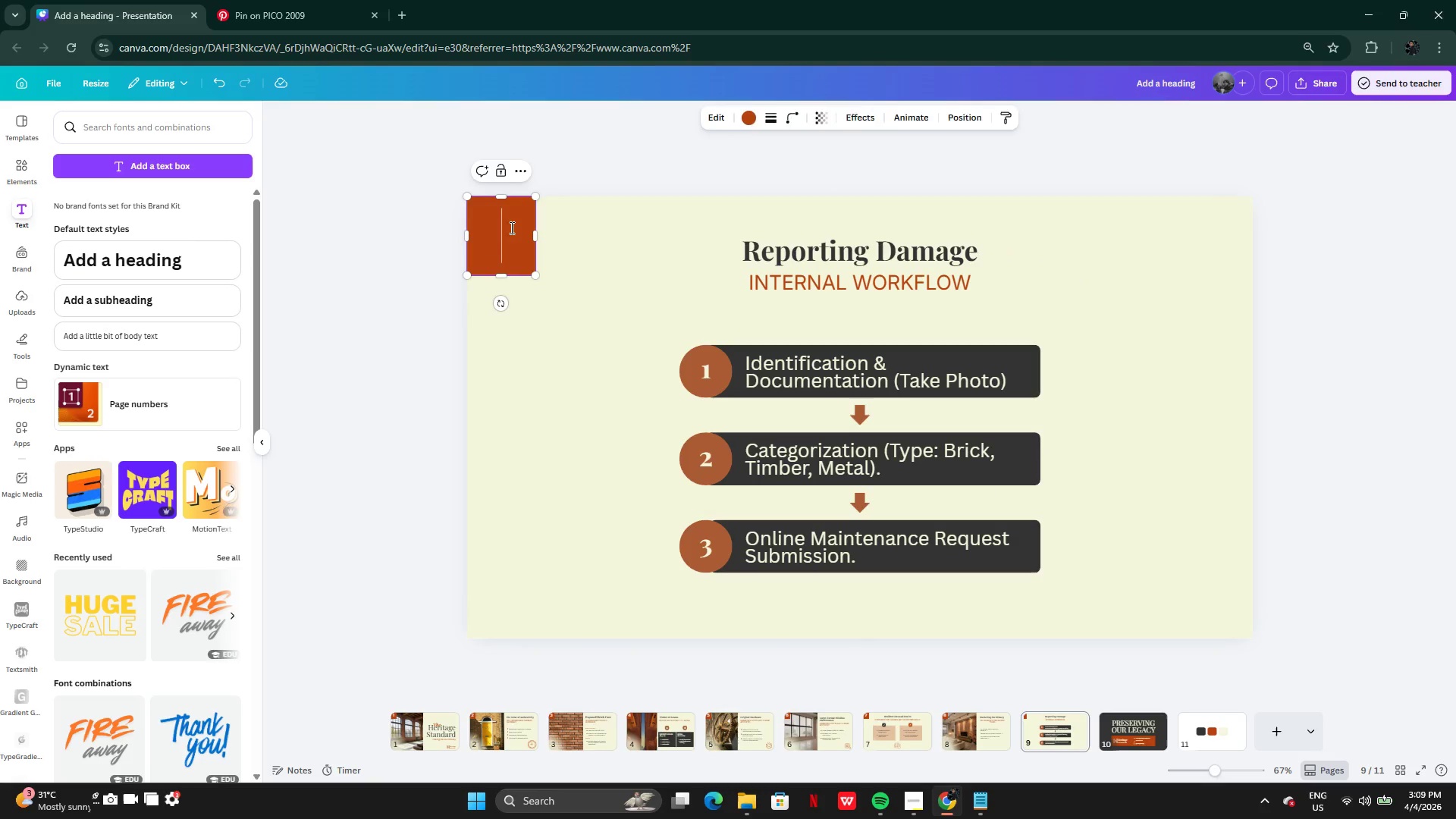 
key(9)
 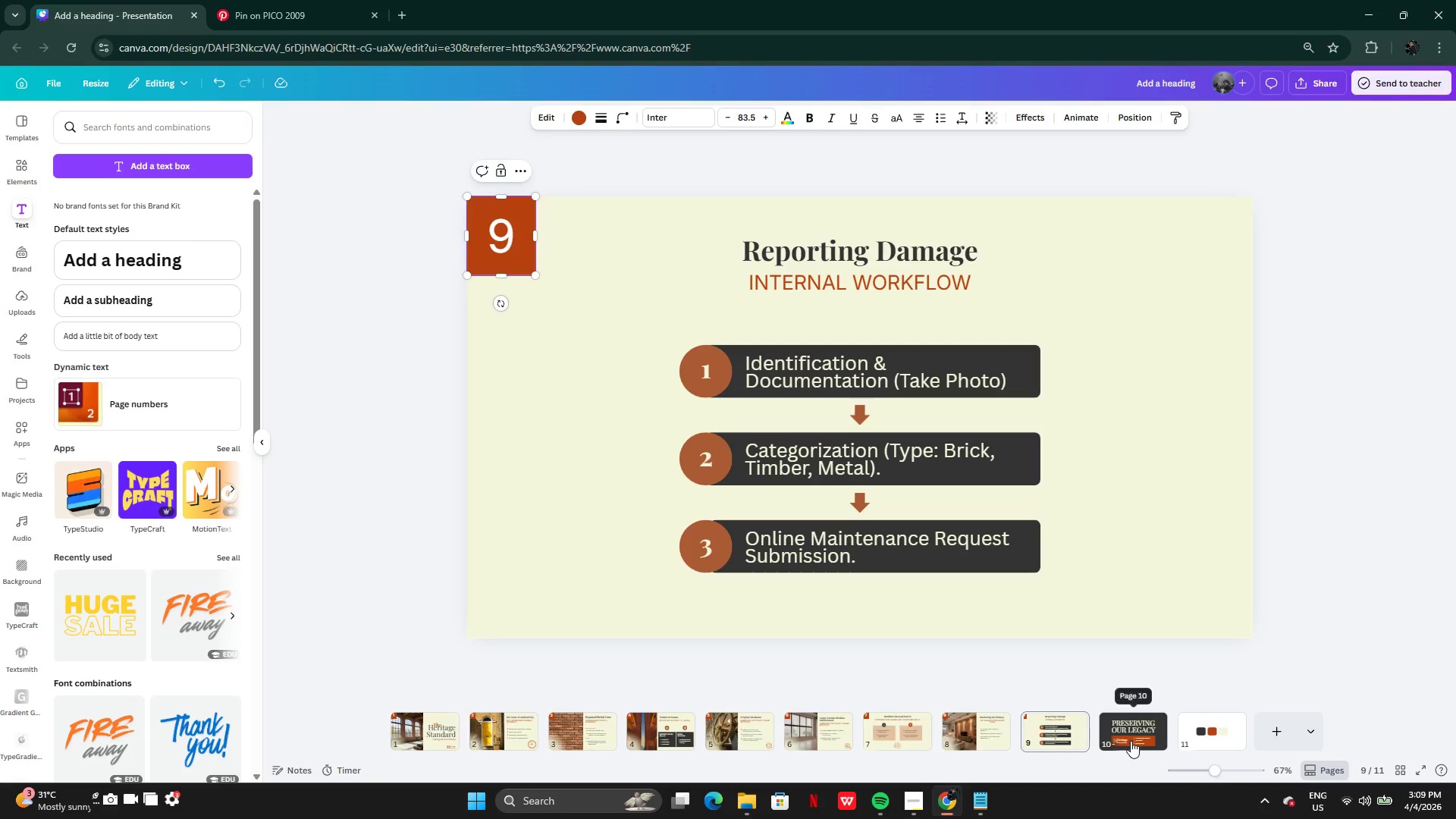 
left_click([1131, 733])
 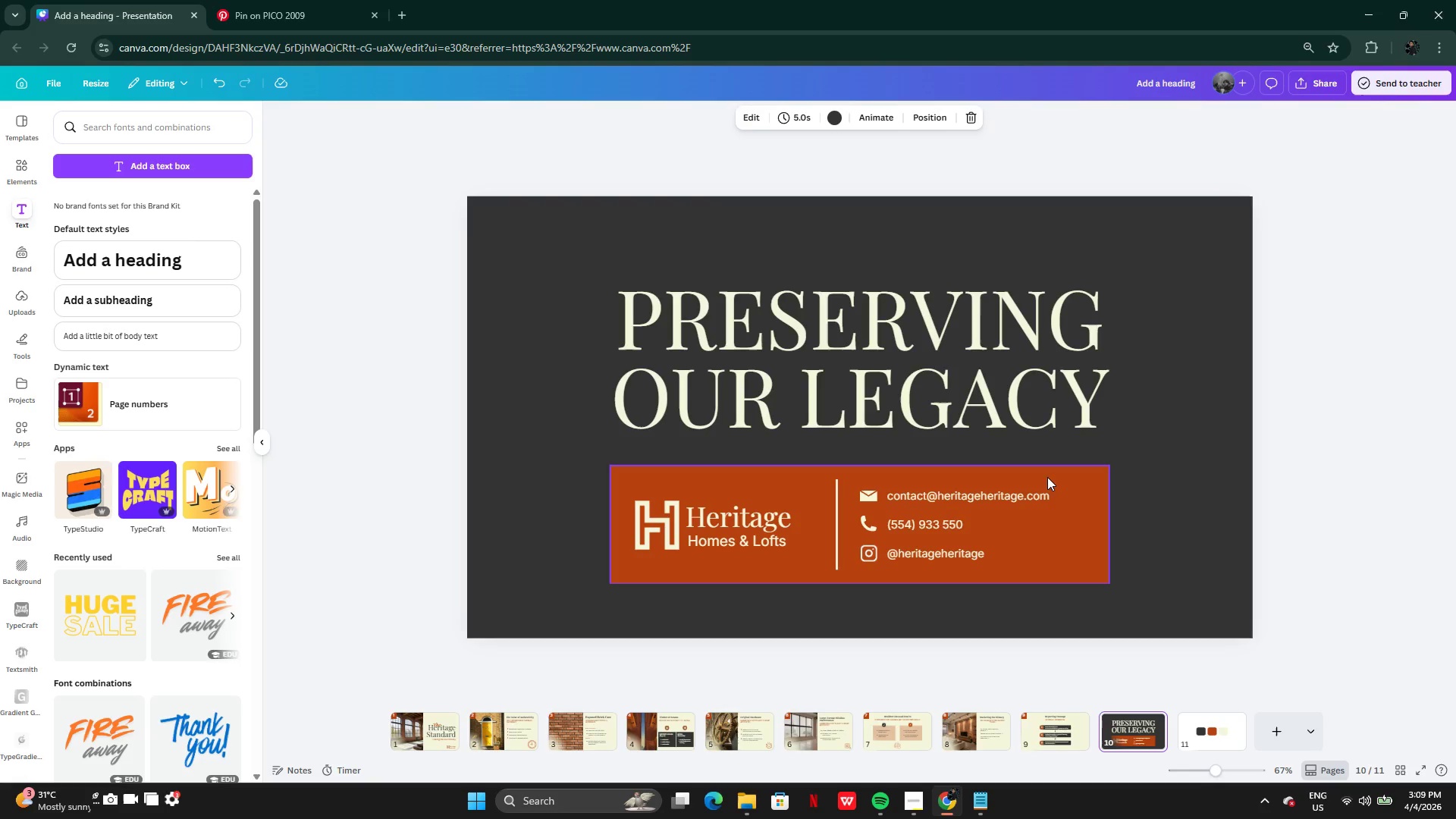 
left_click([526, 271])
 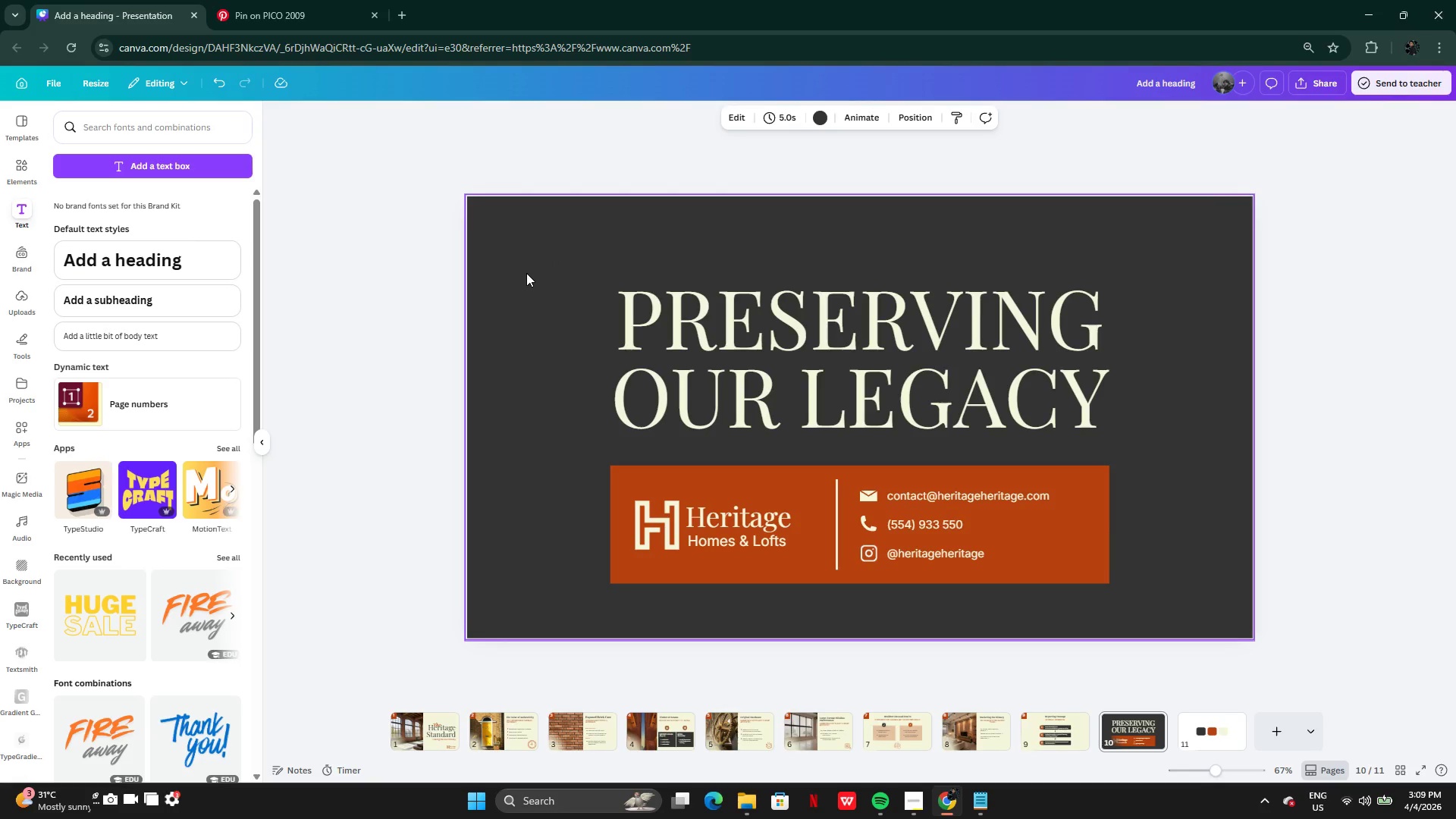 
key(Control+V)
 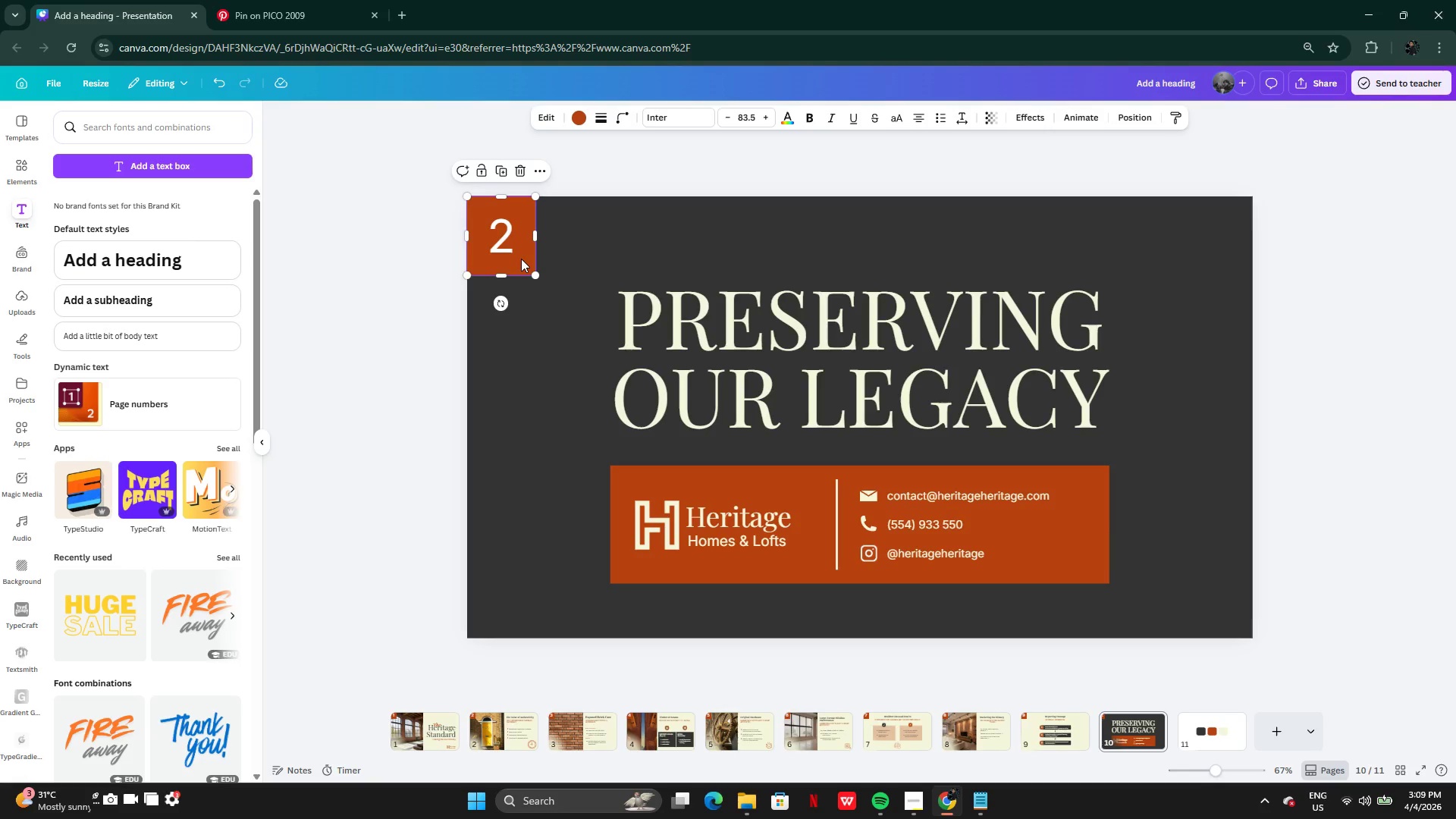 
double_click([521, 257])
 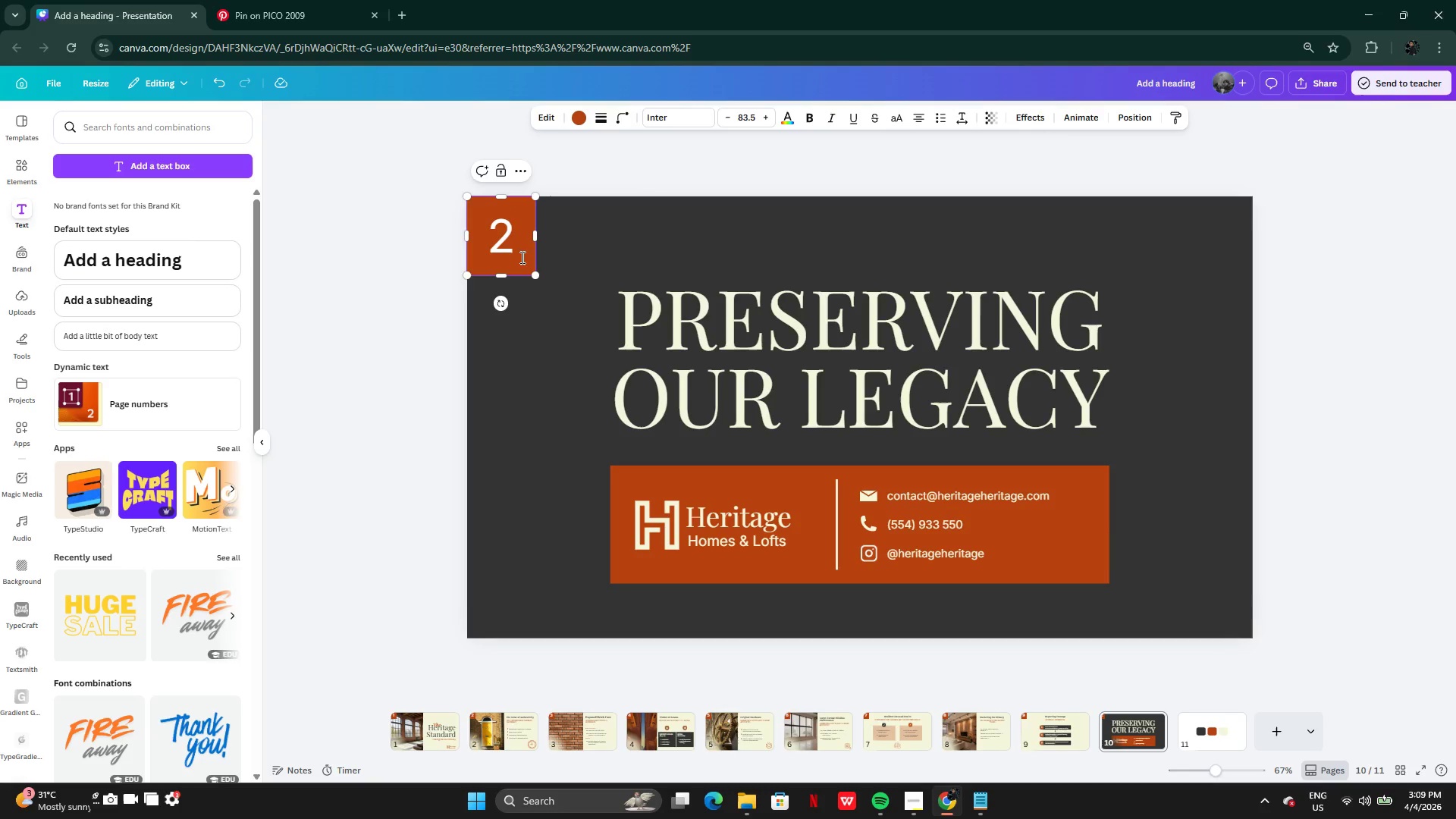 
key(Backspace)
type(10)
 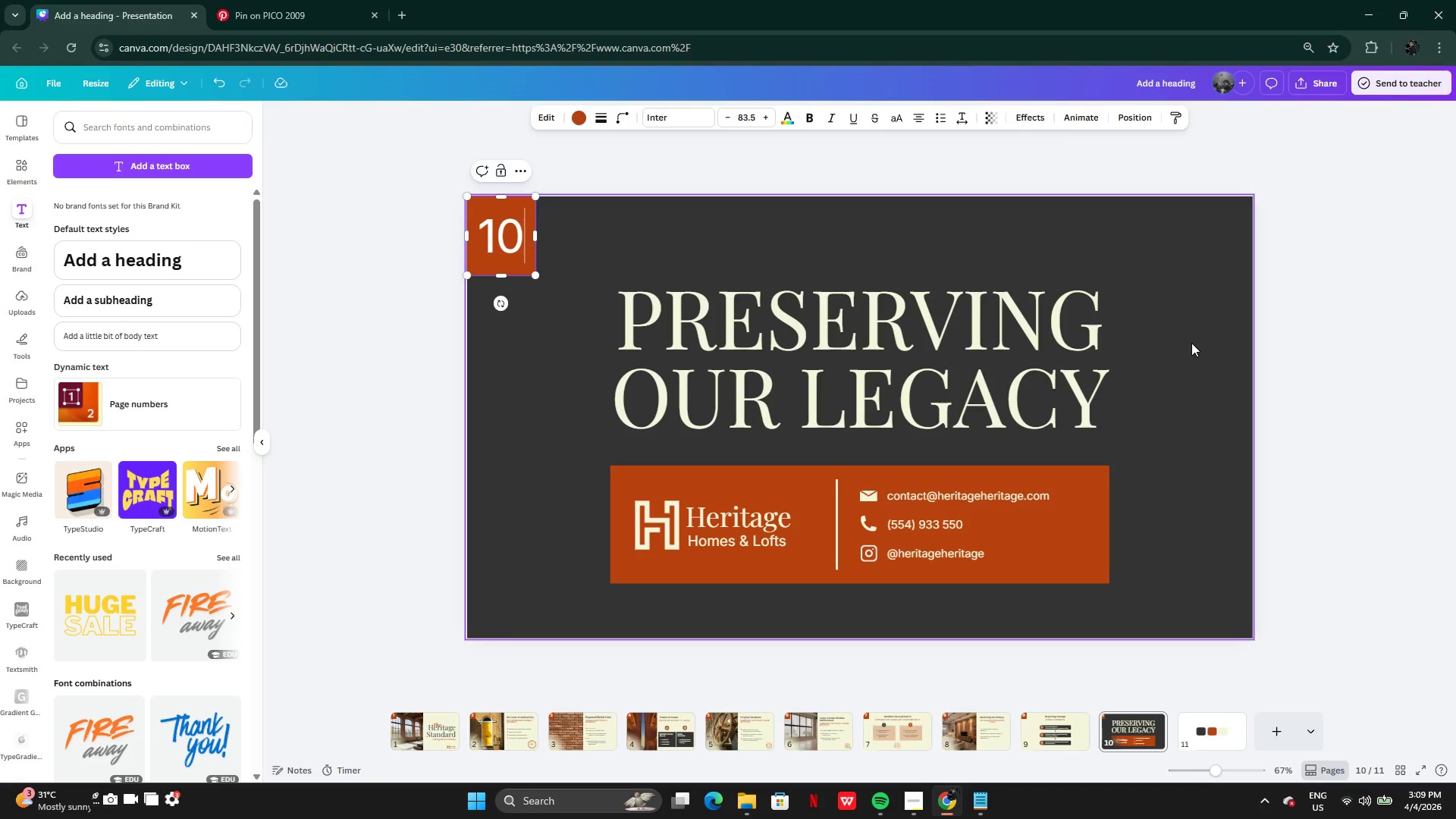 
left_click([1329, 481])
 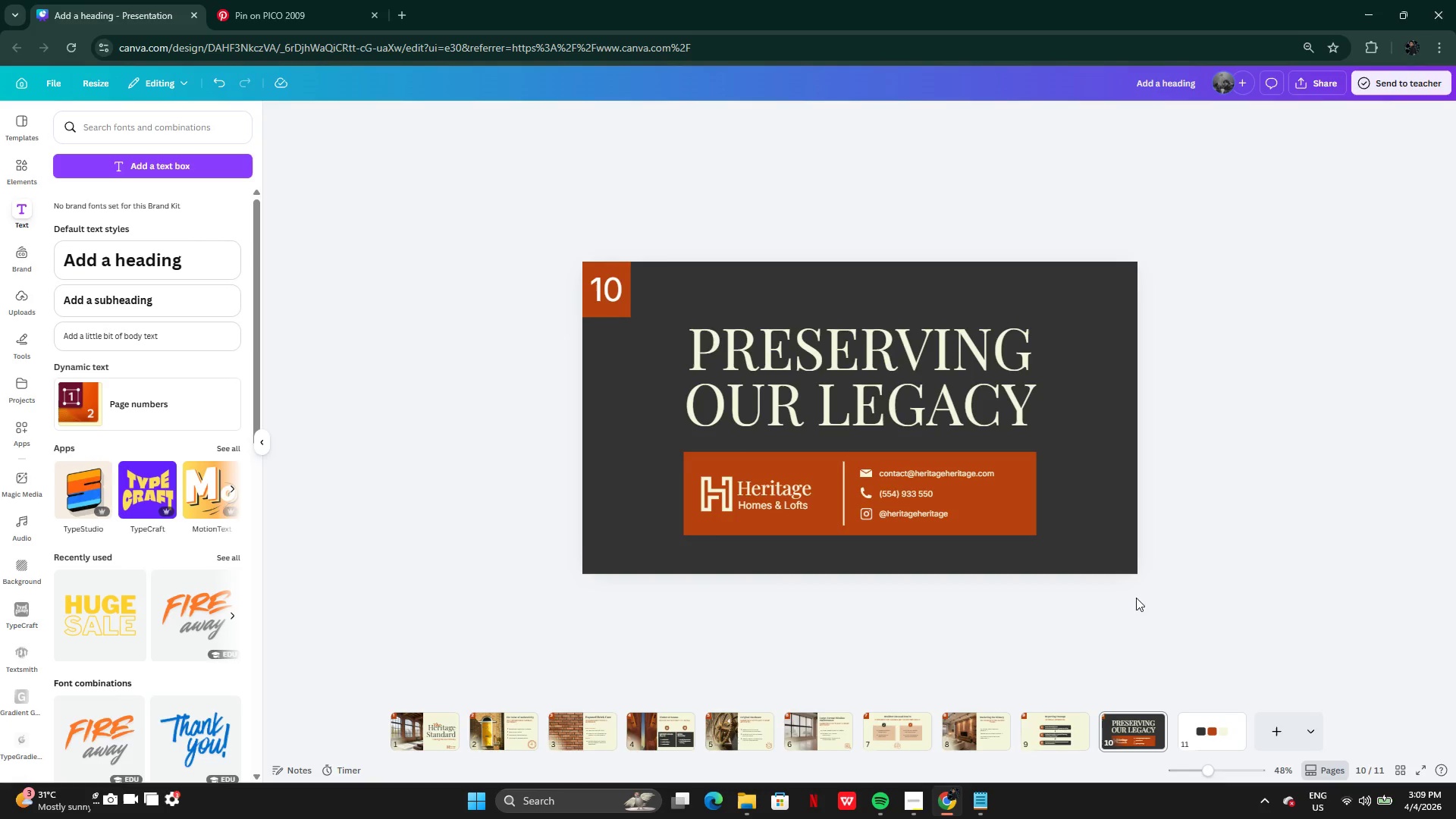 
left_click([1060, 737])
 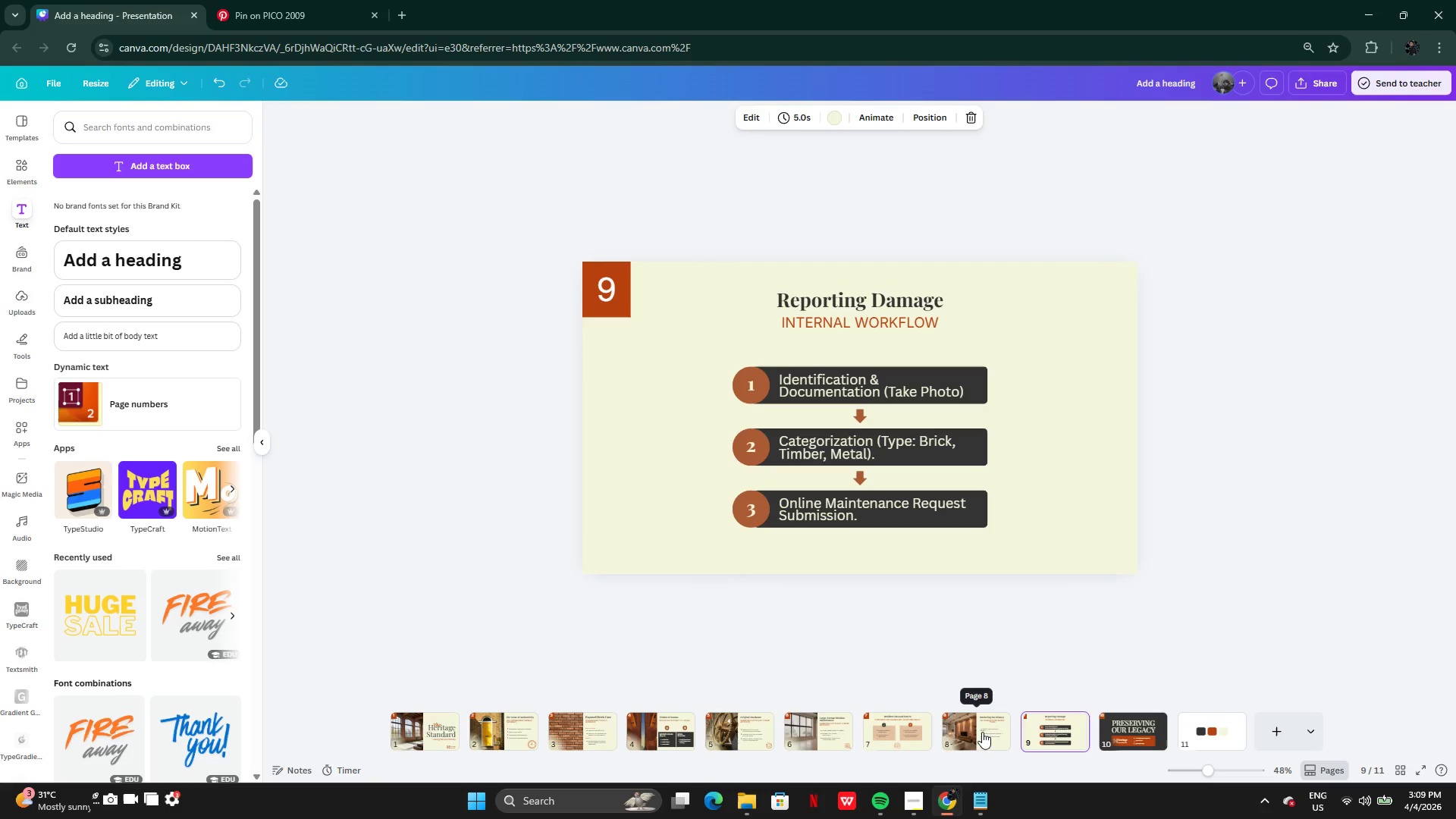 
left_click([961, 734])
 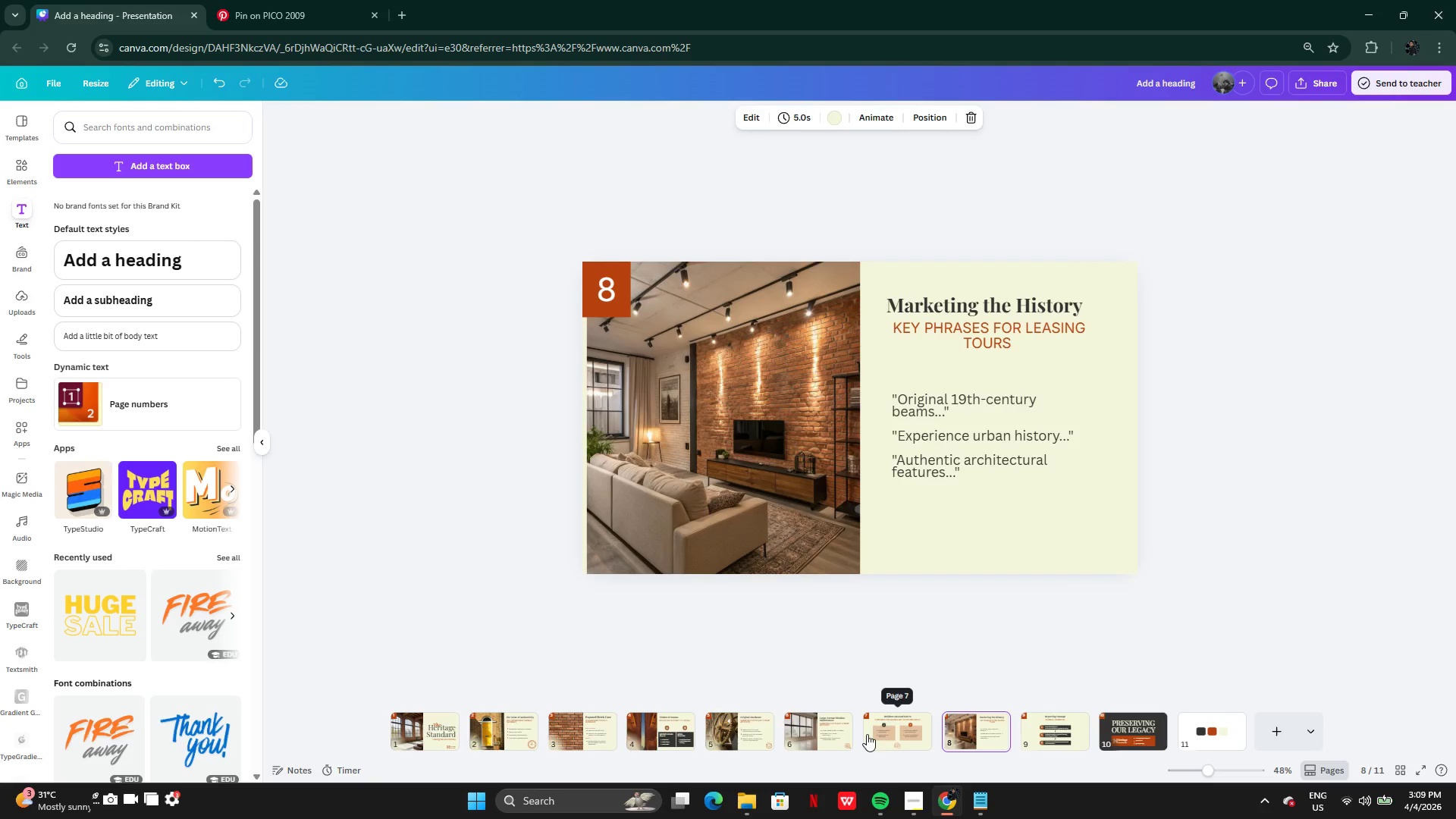 
left_click([886, 733])
 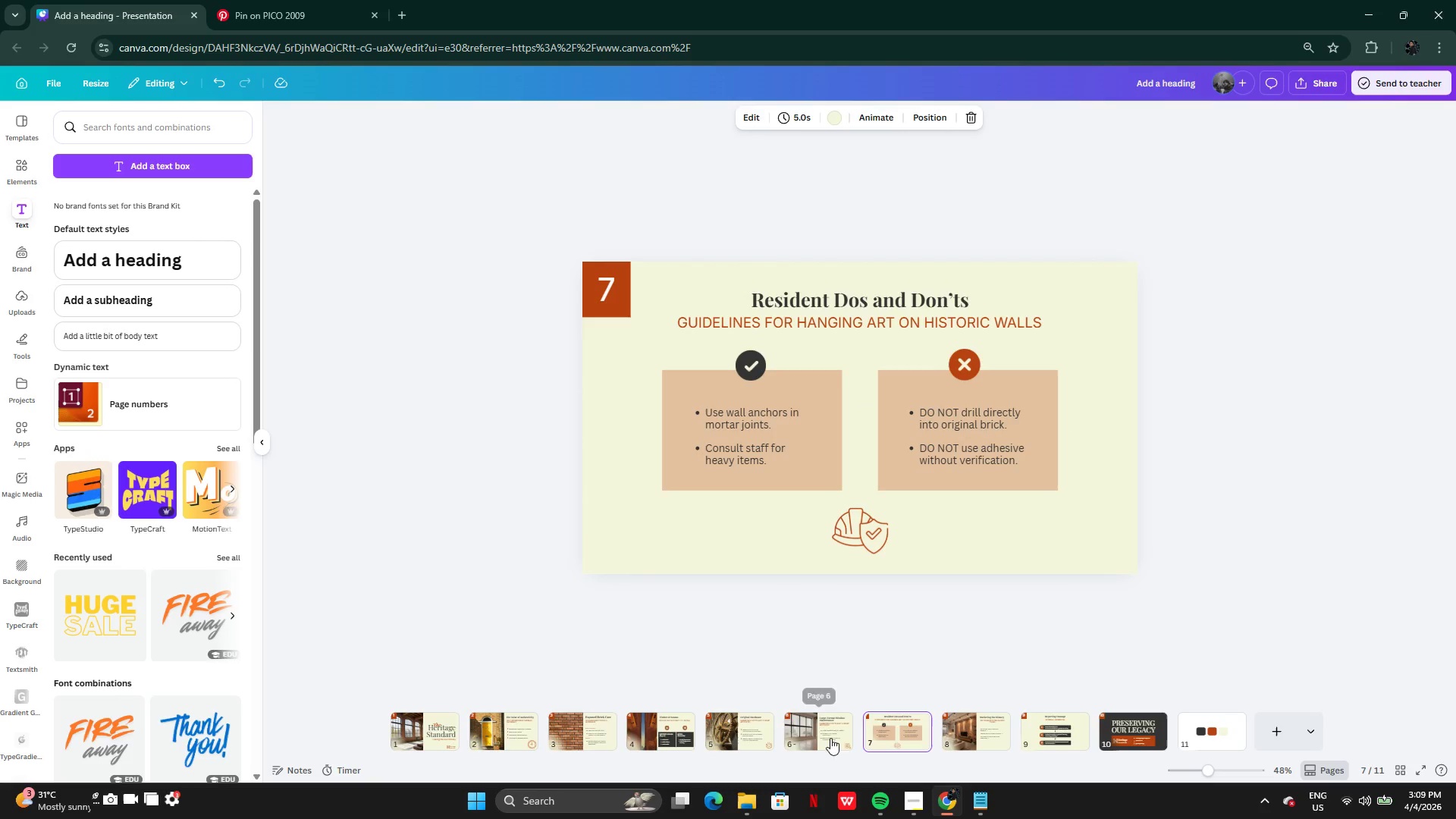 
left_click([829, 732])
 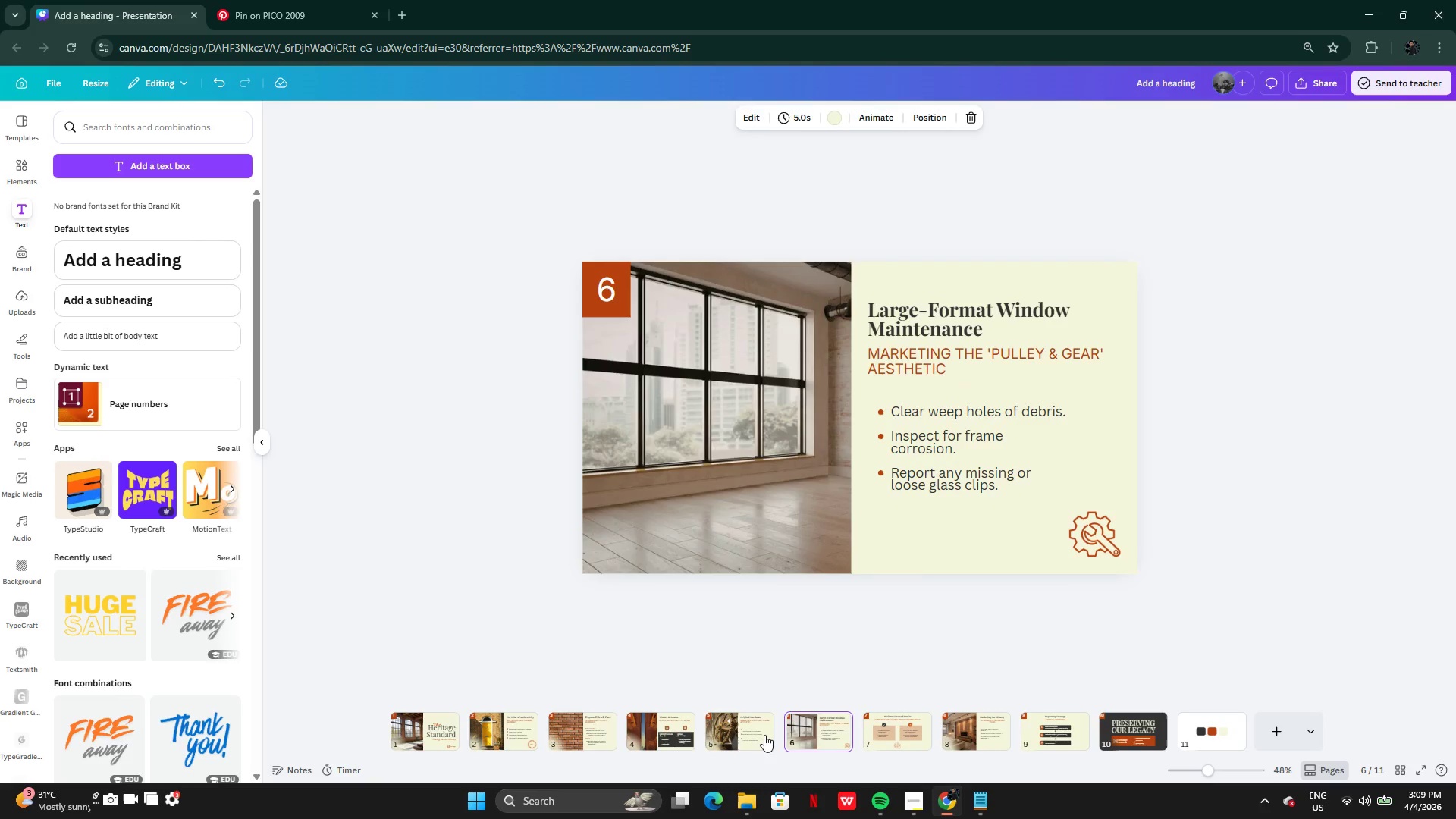 
left_click([762, 733])
 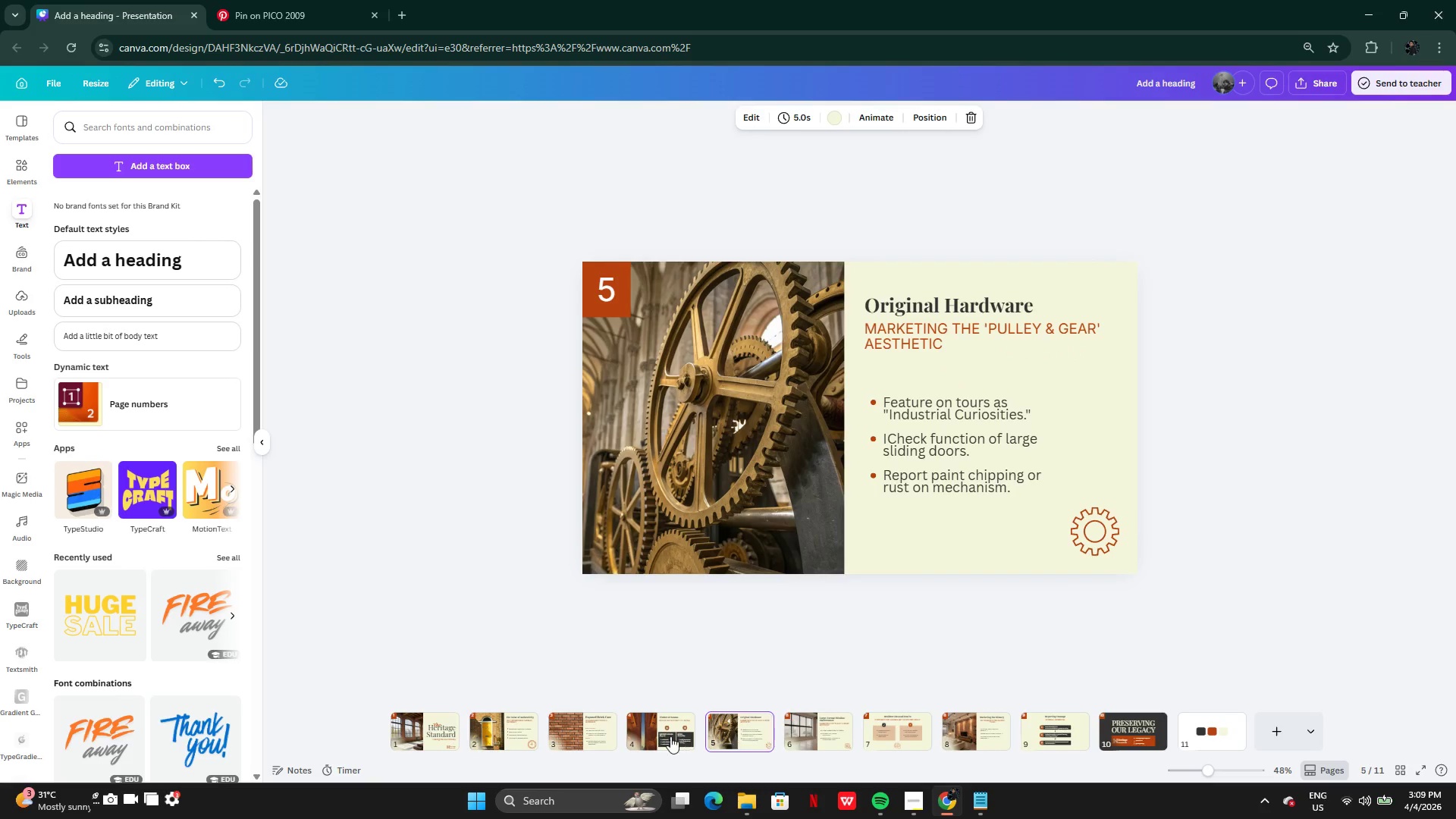 
left_click([660, 736])
 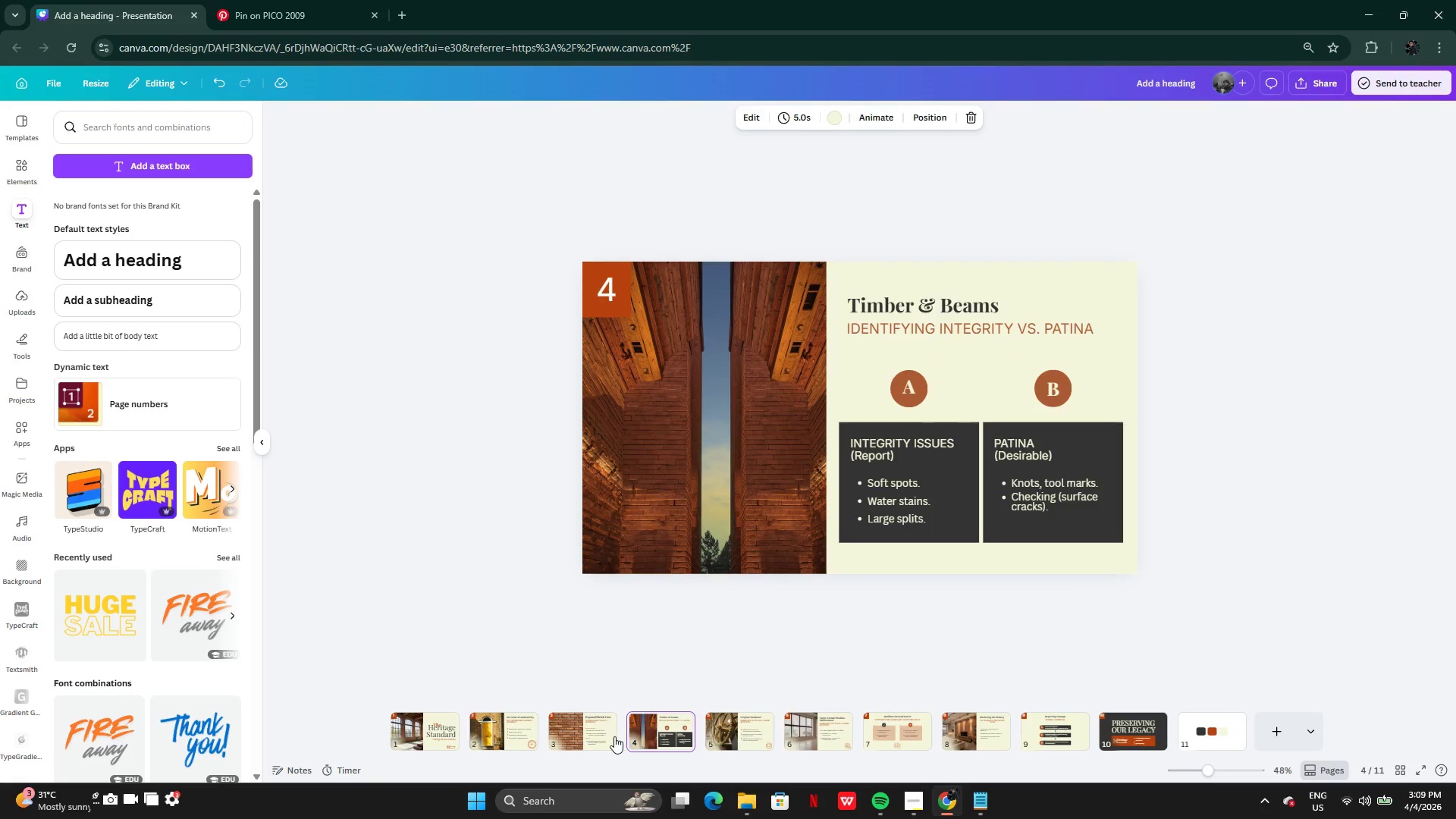 
left_click([607, 739])
 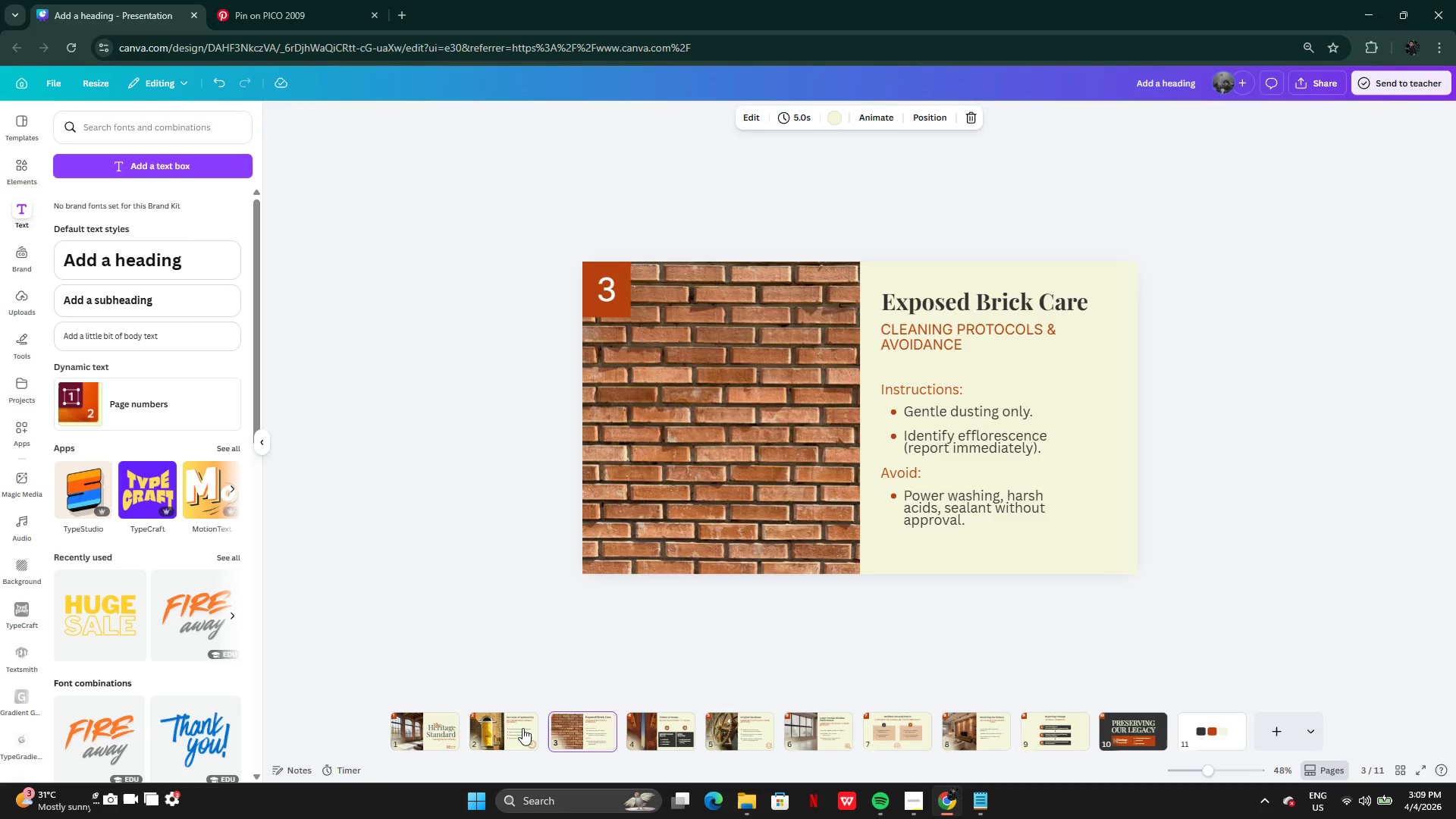 
left_click([509, 731])
 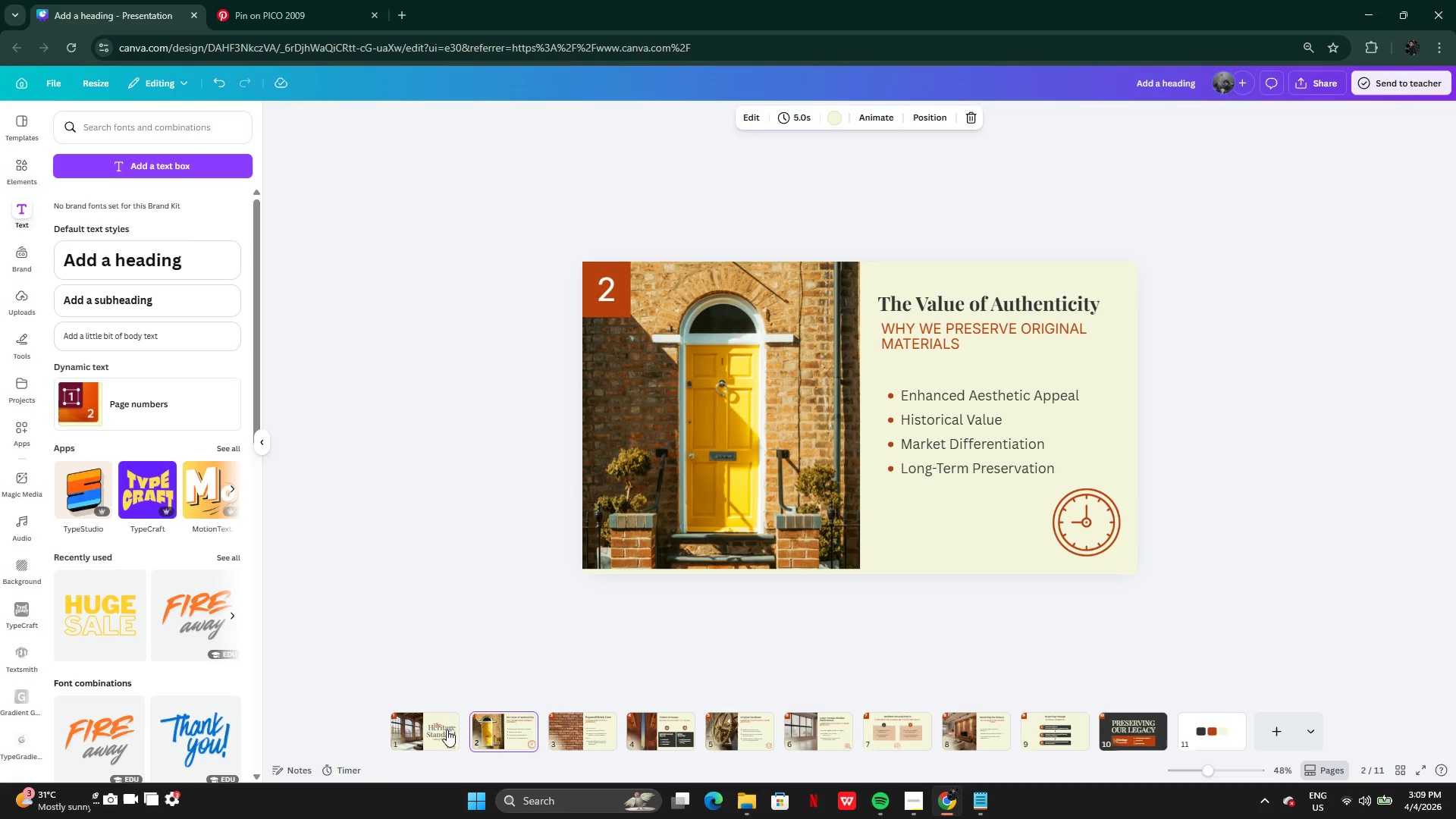 
left_click([403, 732])
 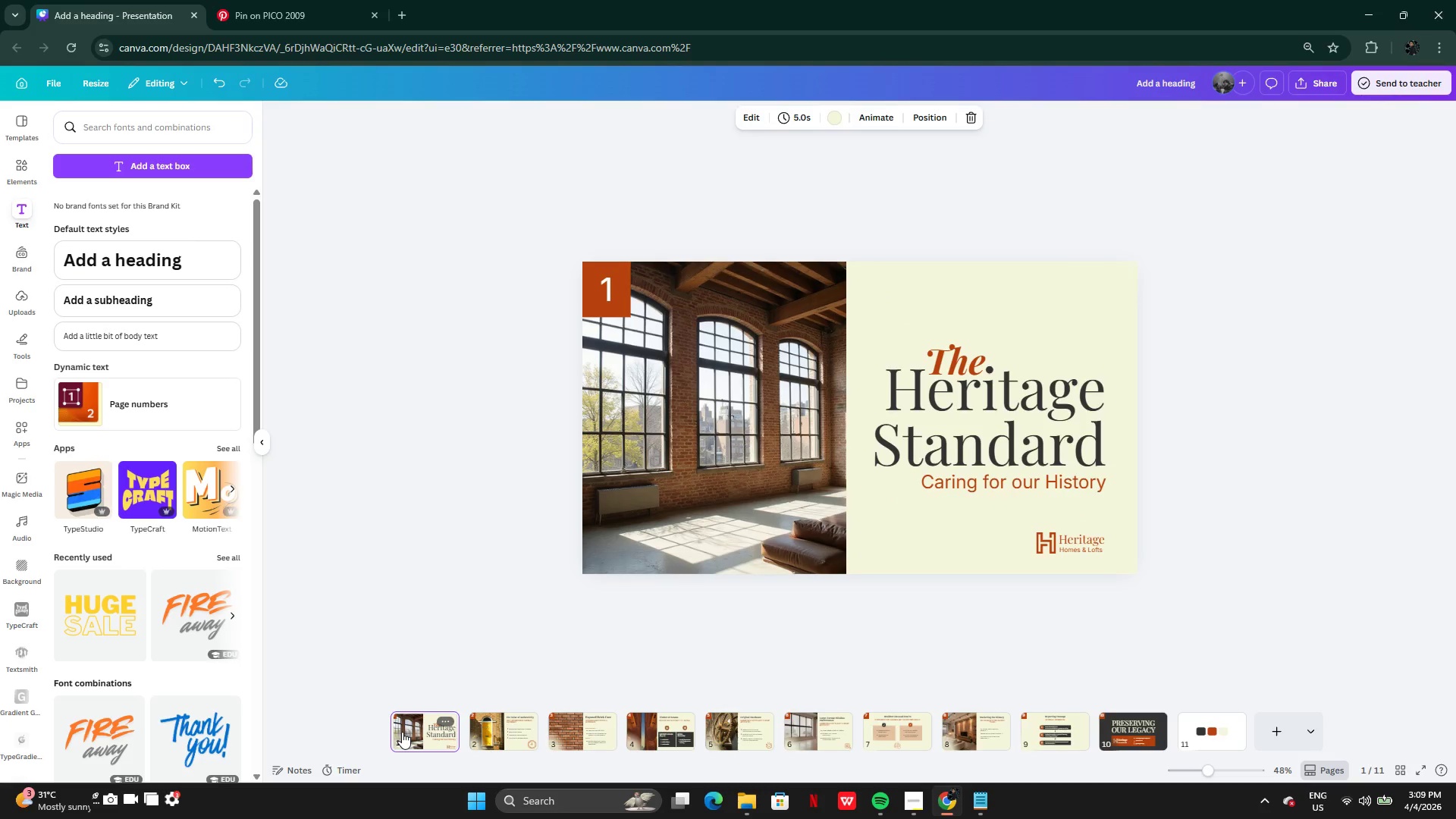 
wait(11.36)
 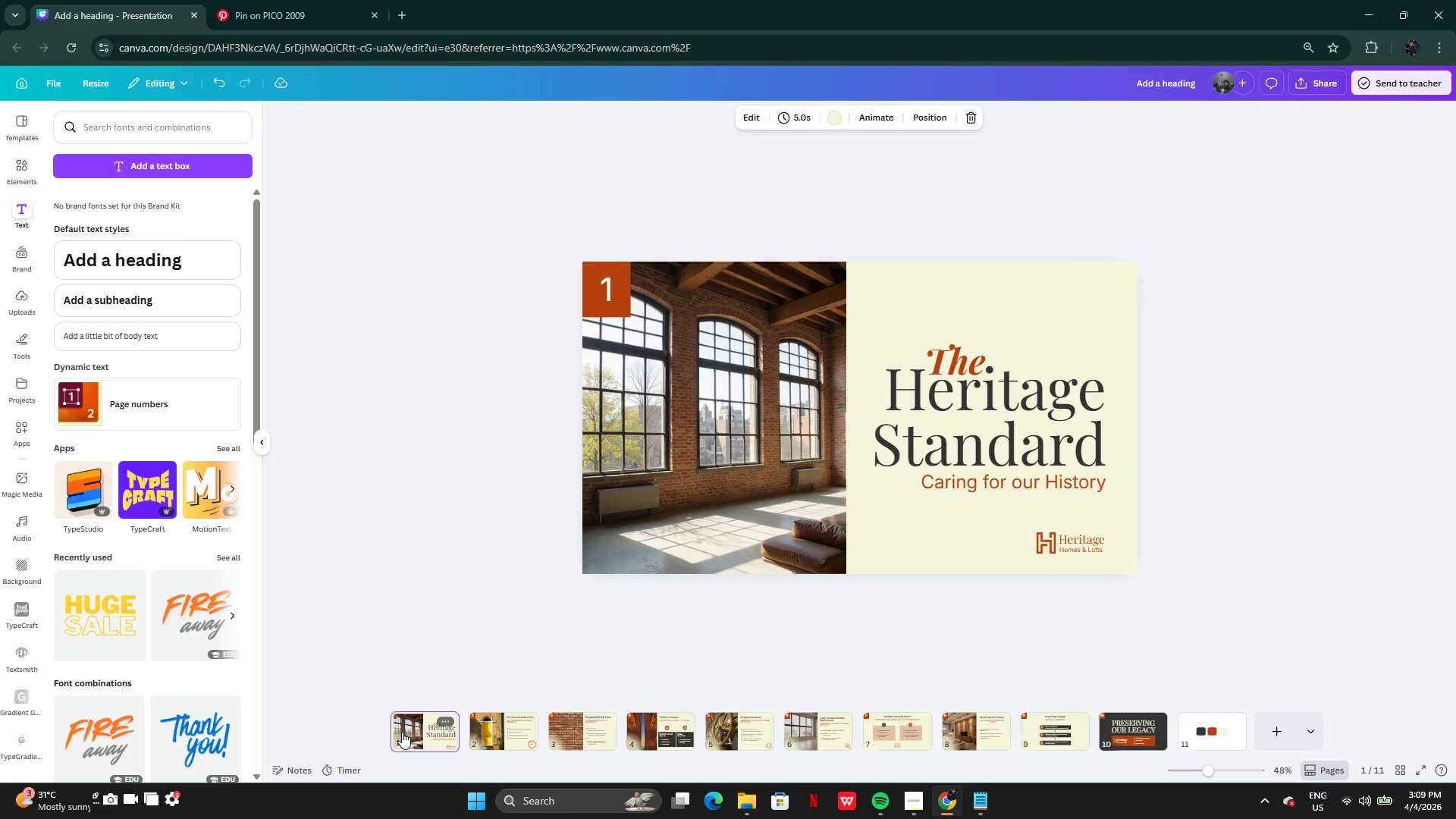 
left_click([509, 733])
 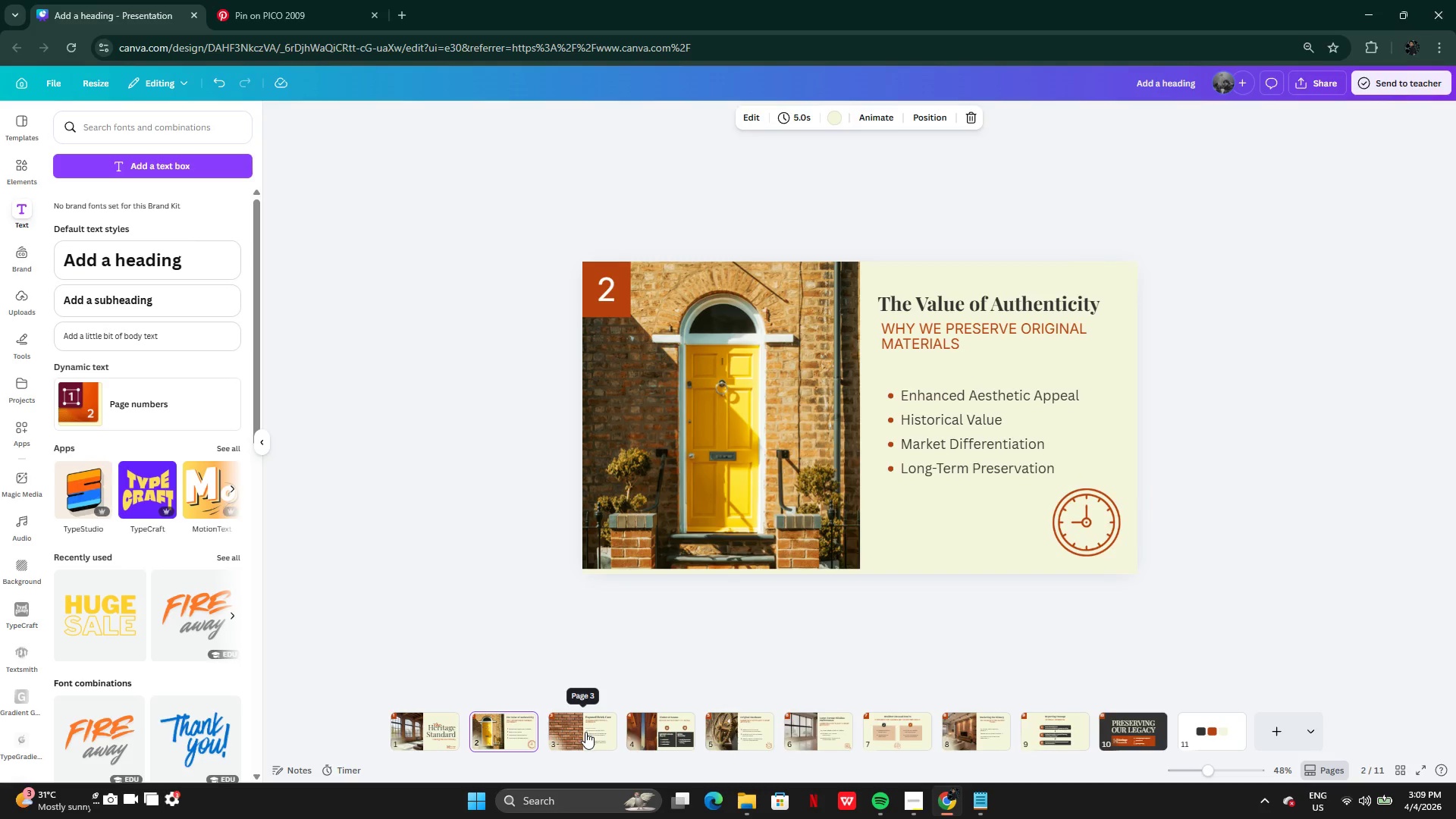 
left_click([585, 732])
 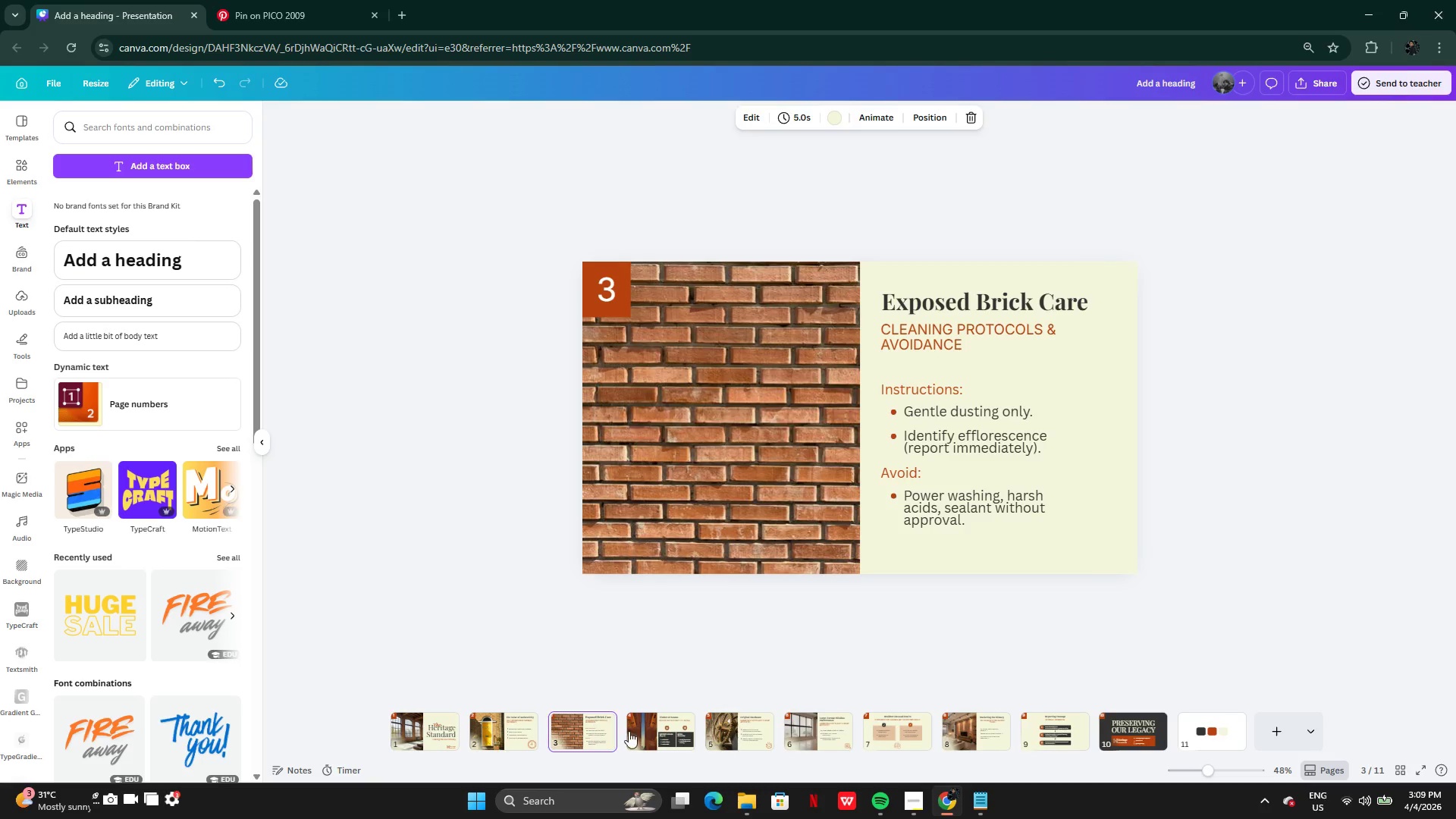 
left_click([667, 736])
 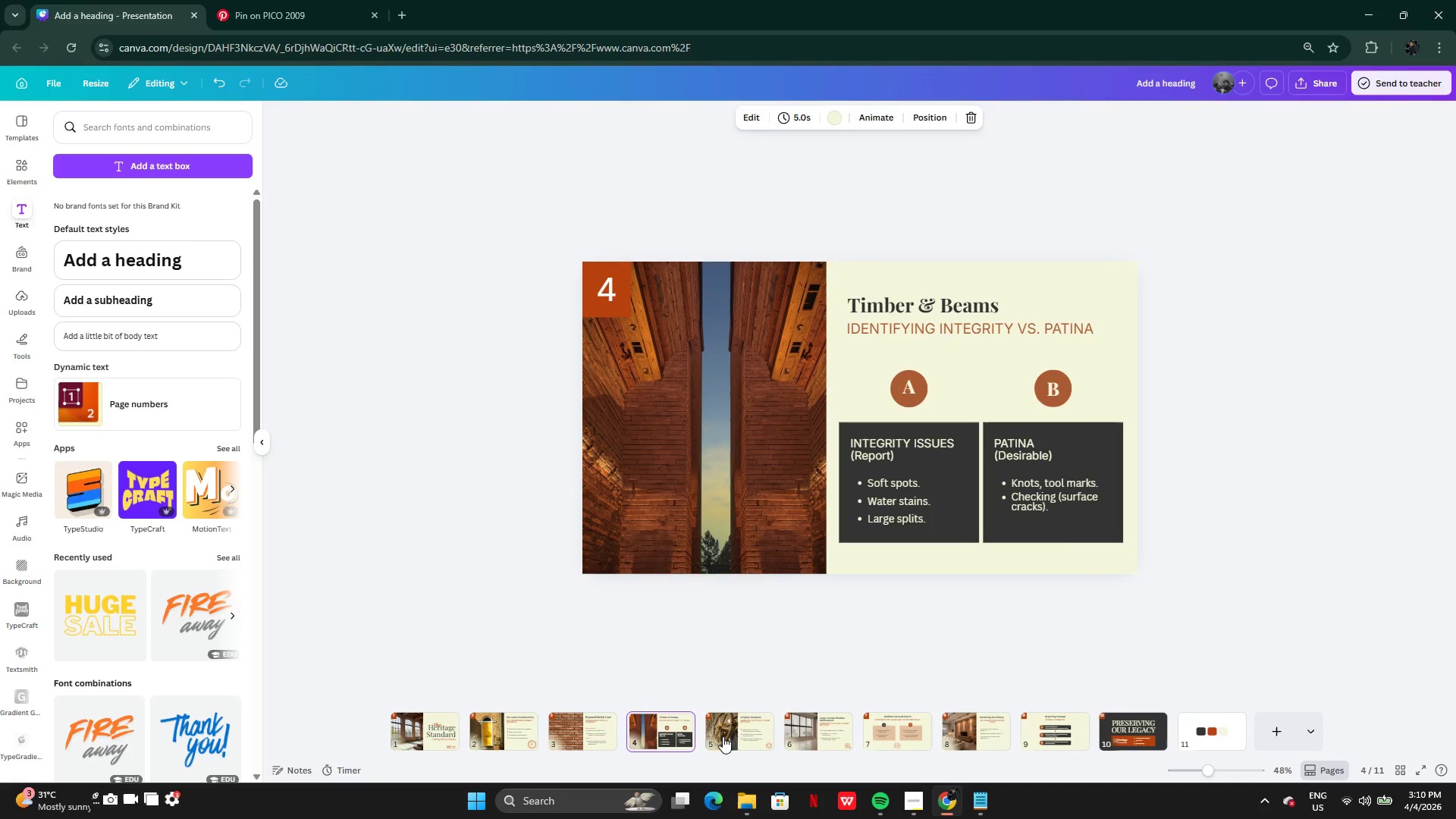 
left_click([738, 736])
 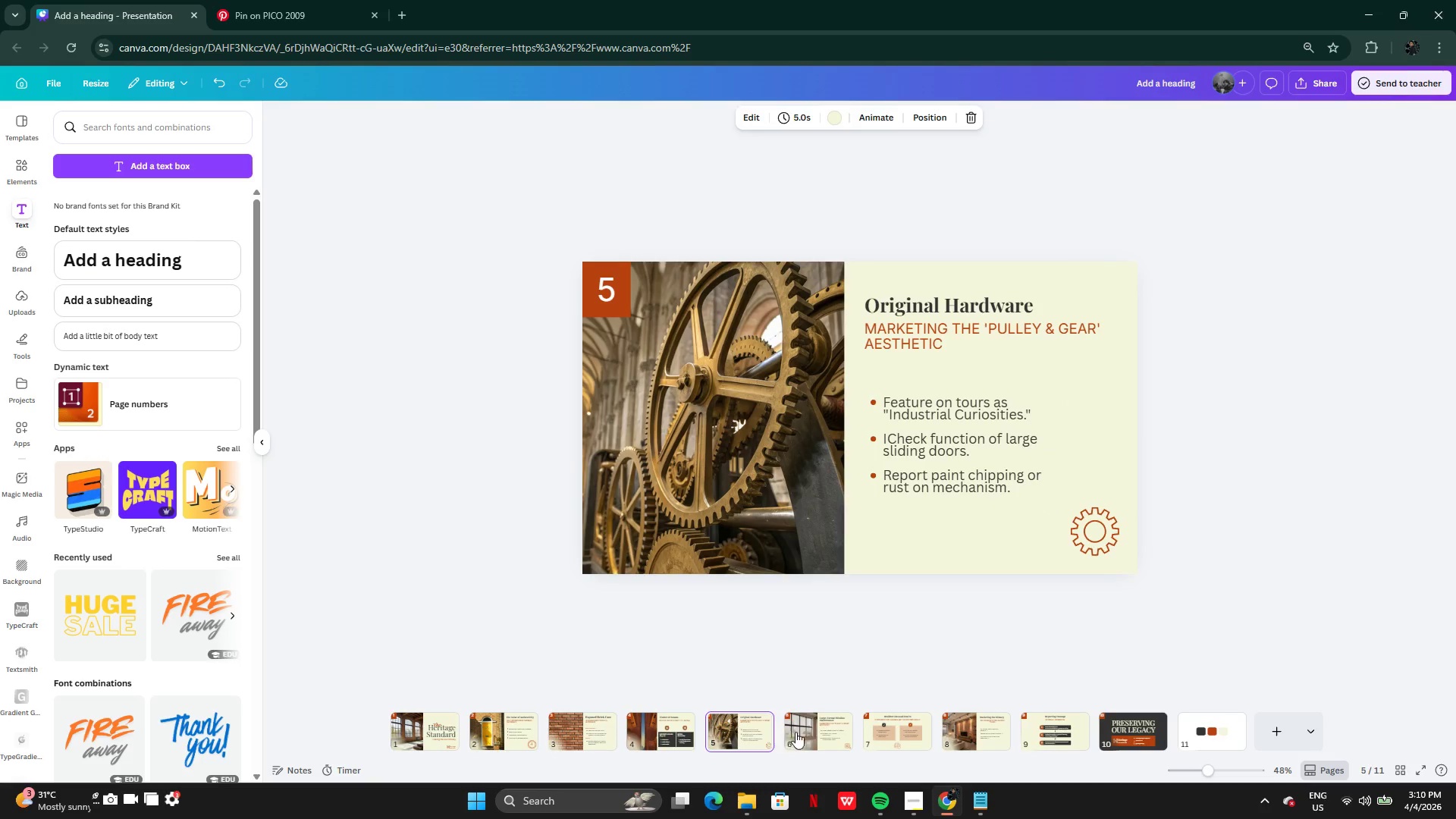 
left_click([813, 732])
 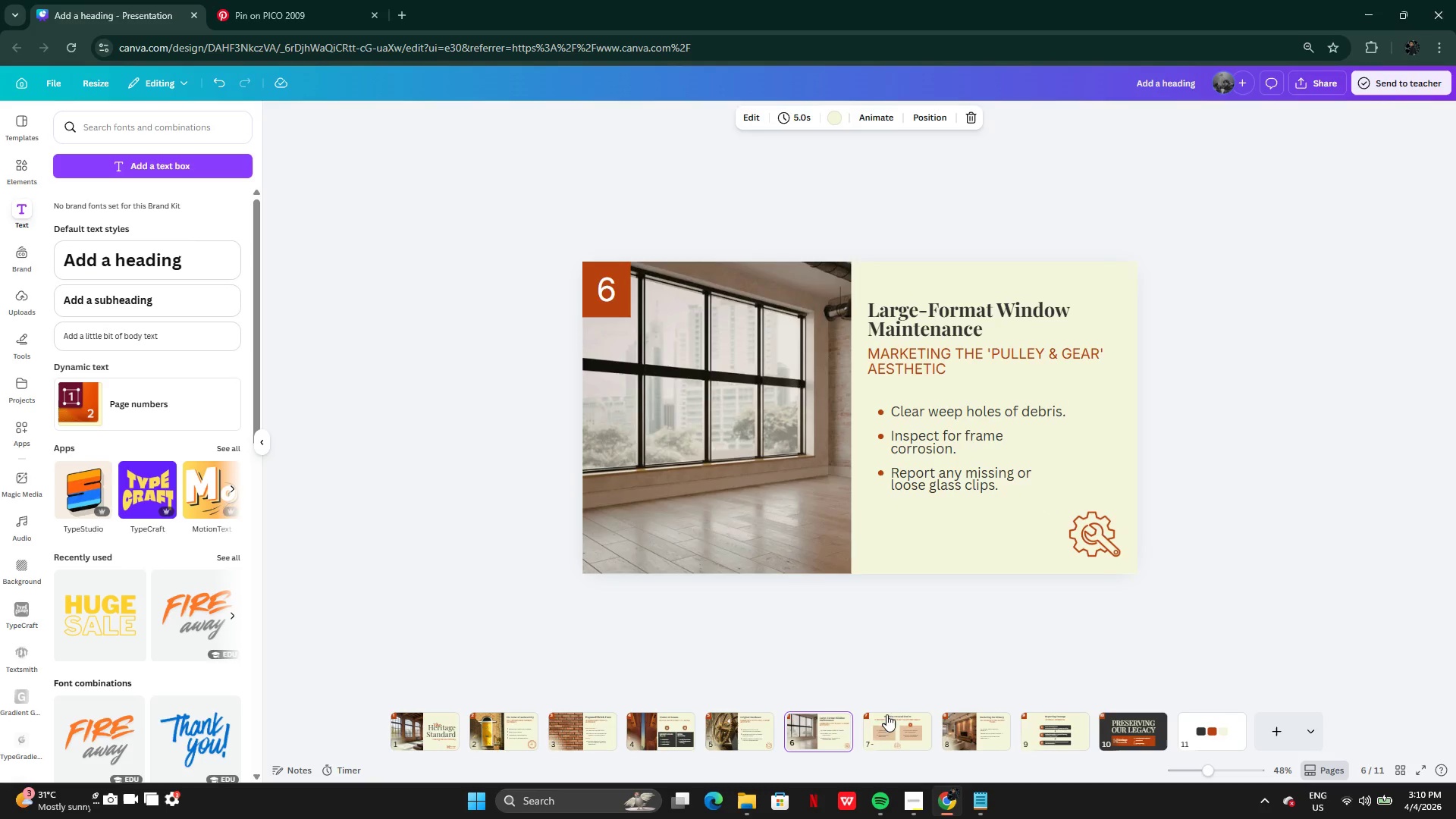 
left_click([868, 733])
 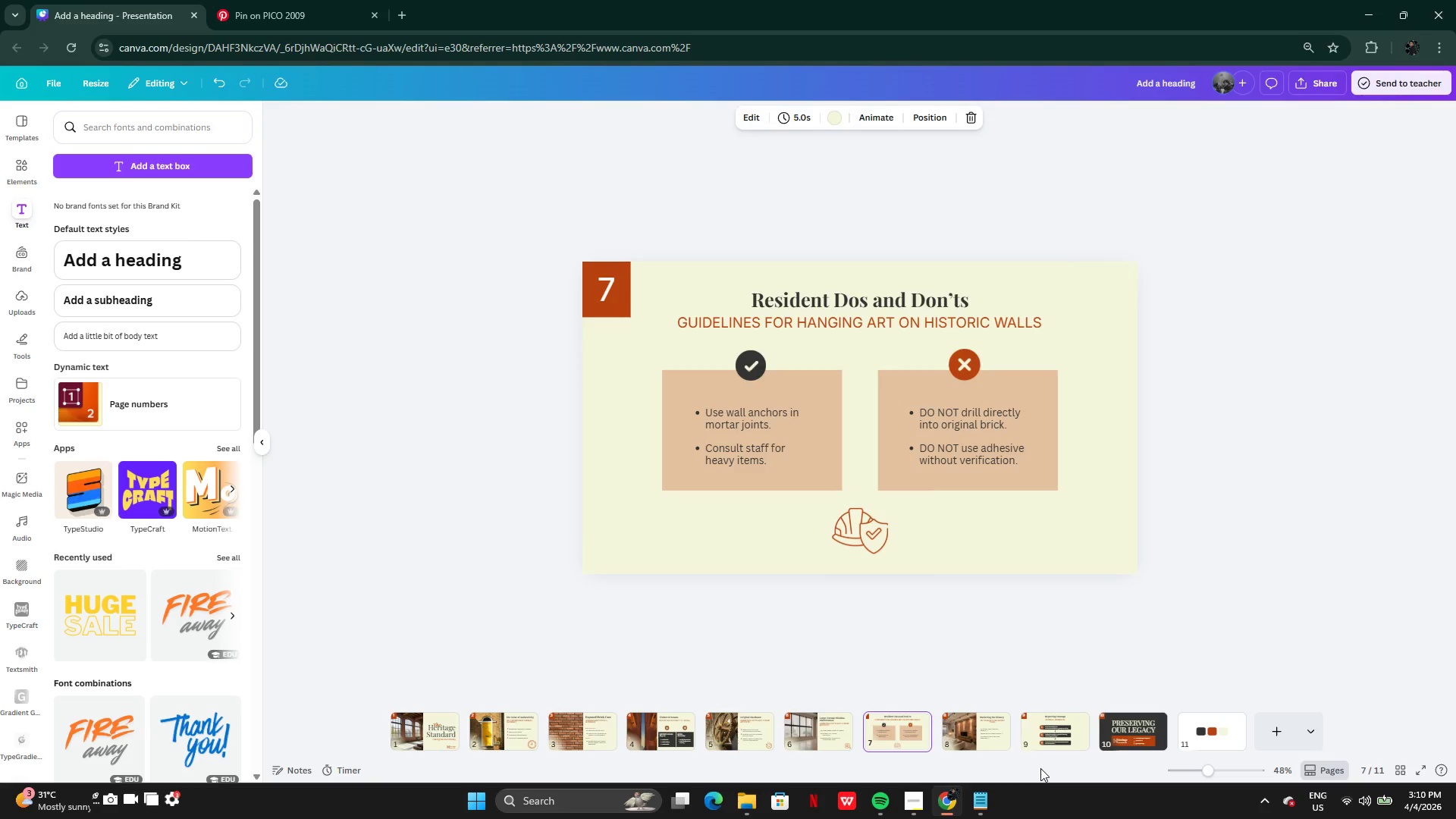 
left_click([960, 736])
 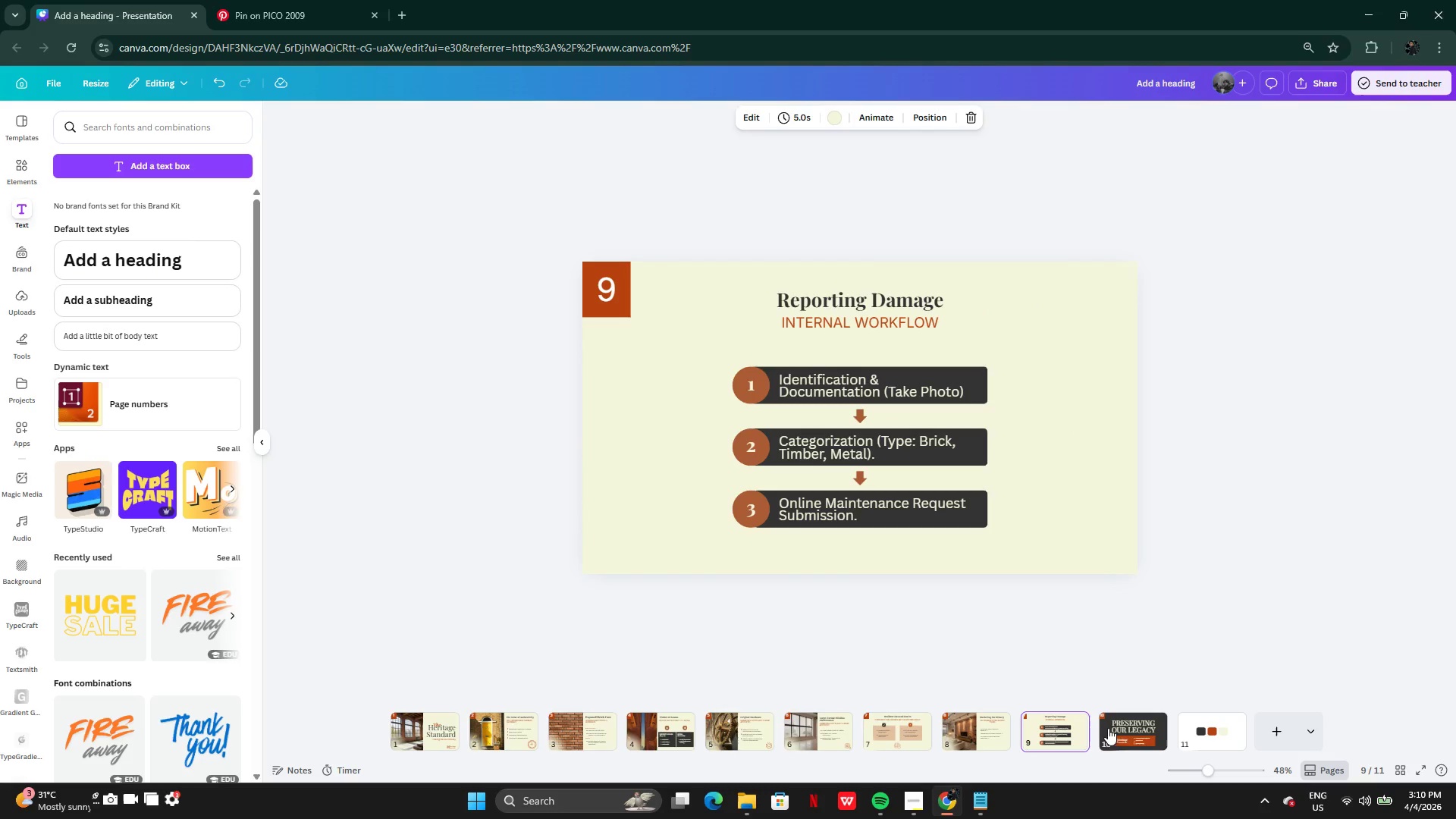 
left_click([1150, 726])
 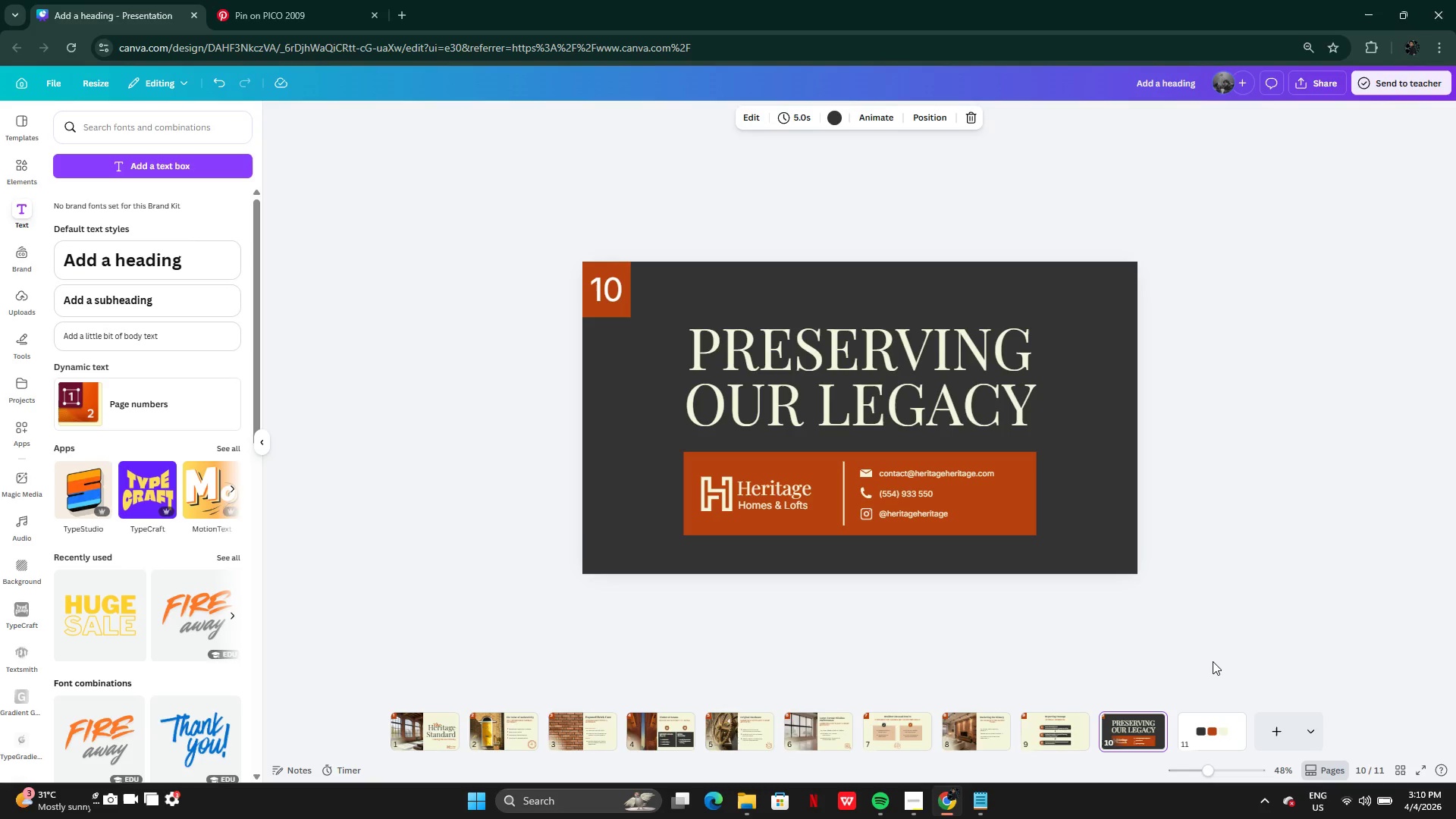 
wait(51.03)
 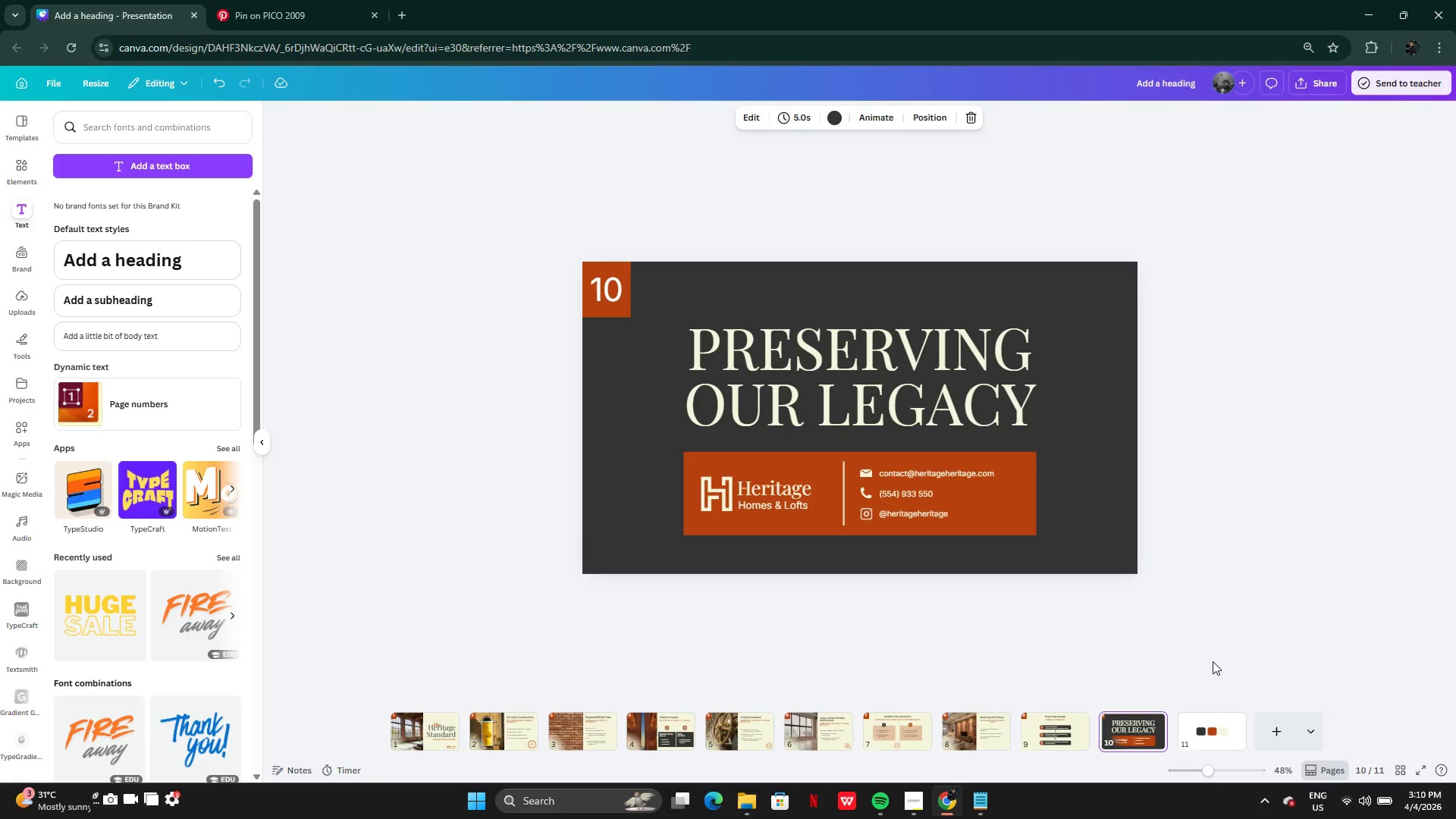 
left_click([914, 740])
 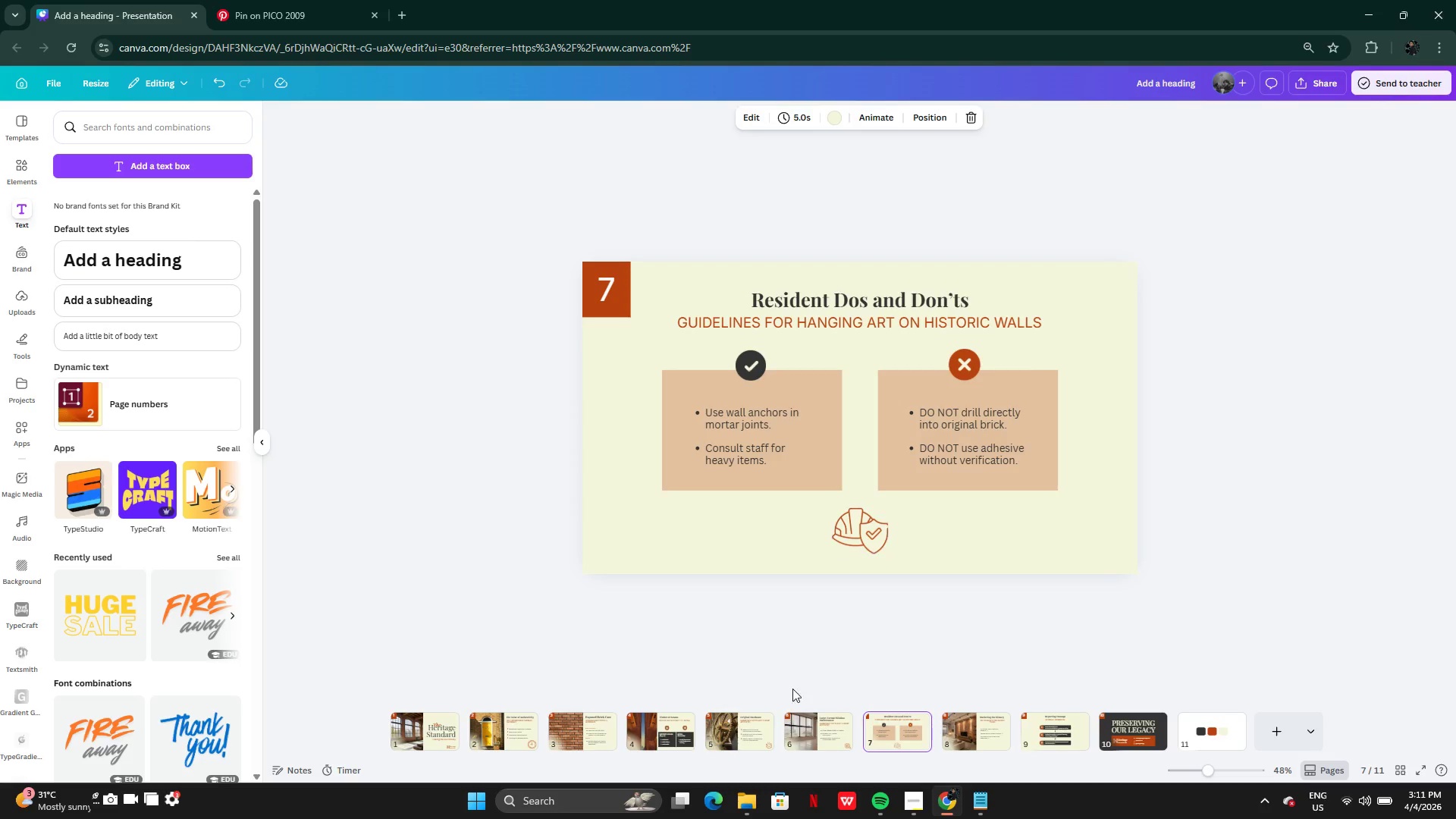 
left_click([759, 739])
 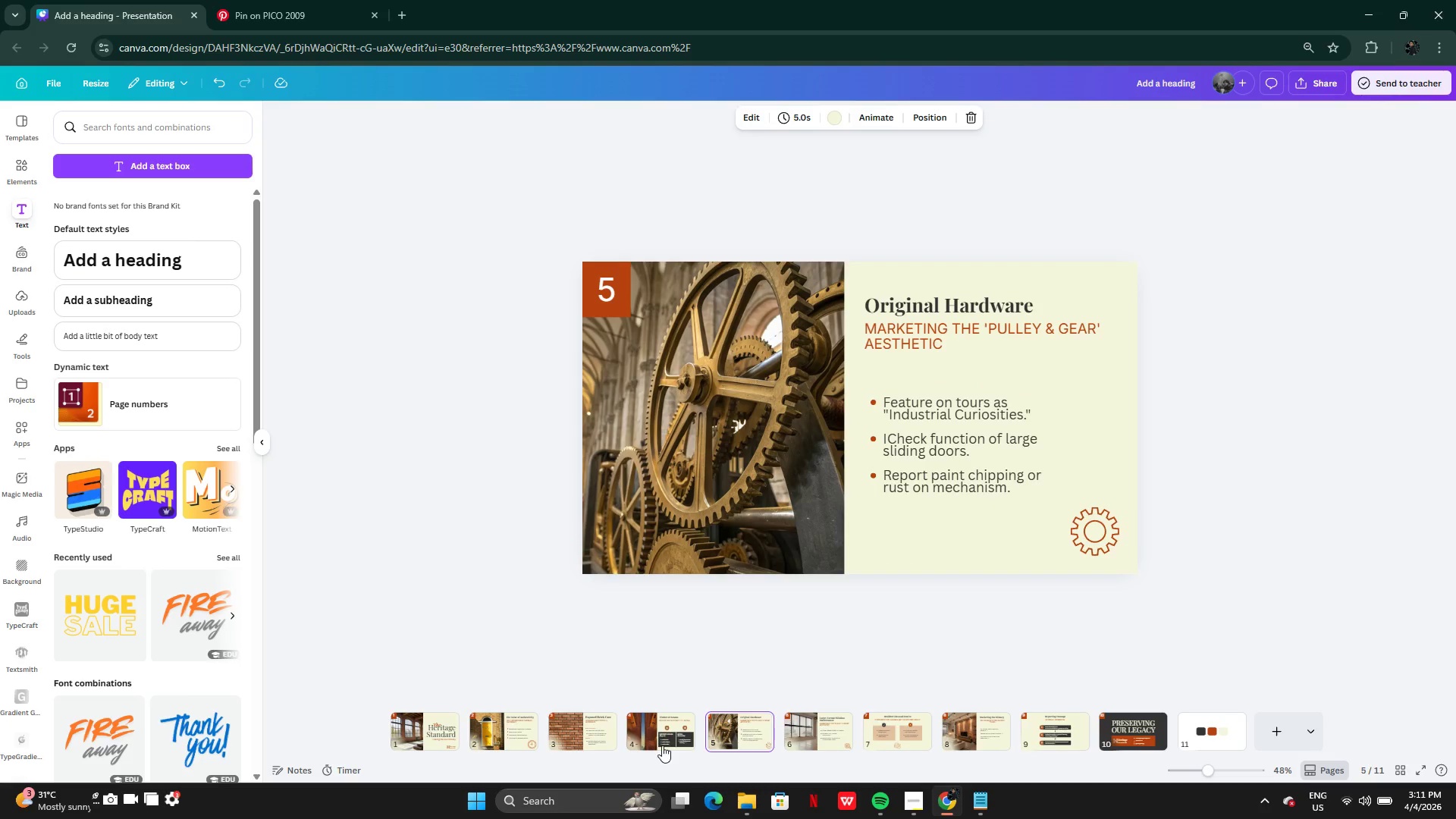 
left_click([662, 745])
 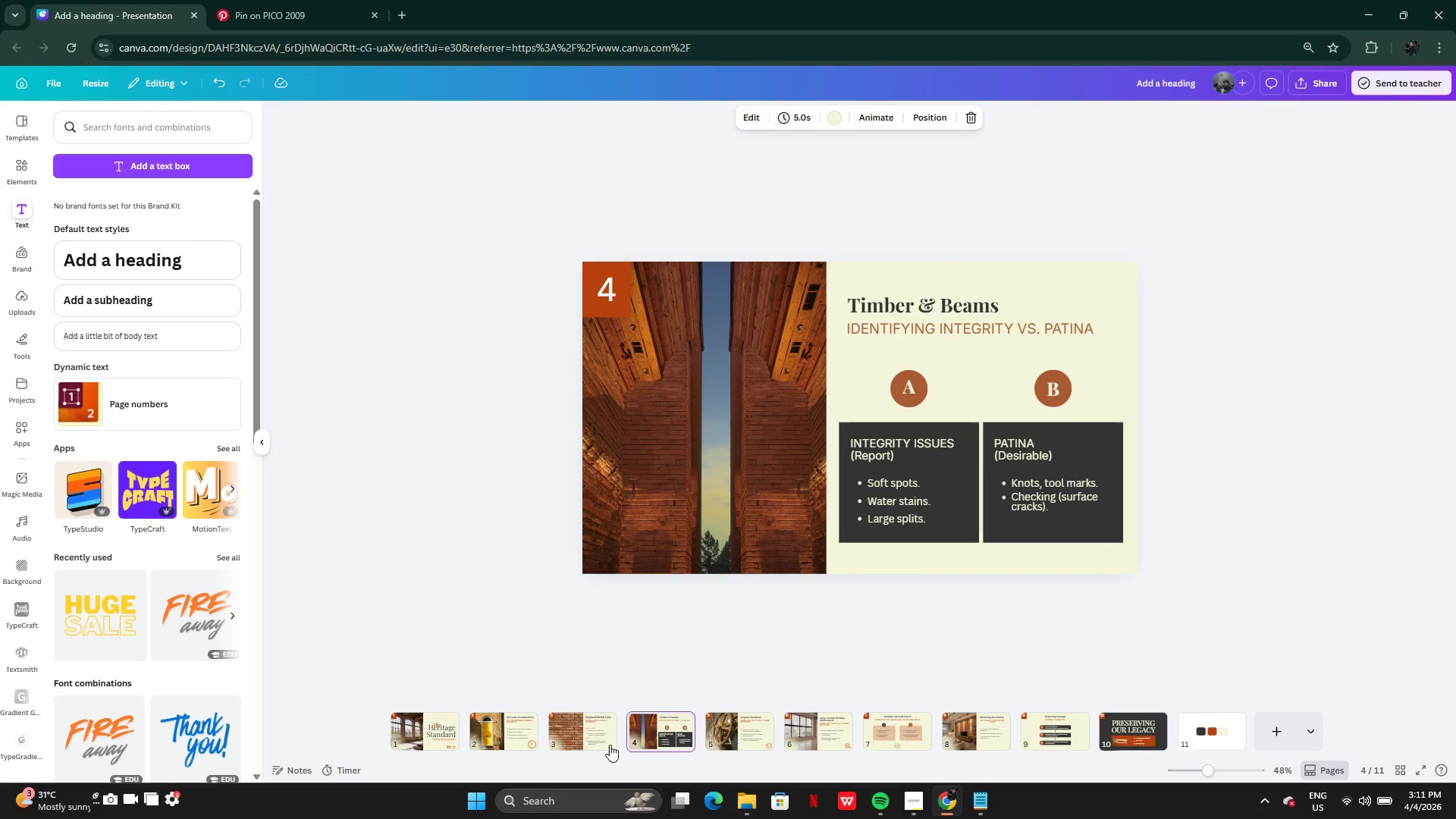 
left_click([595, 737])
 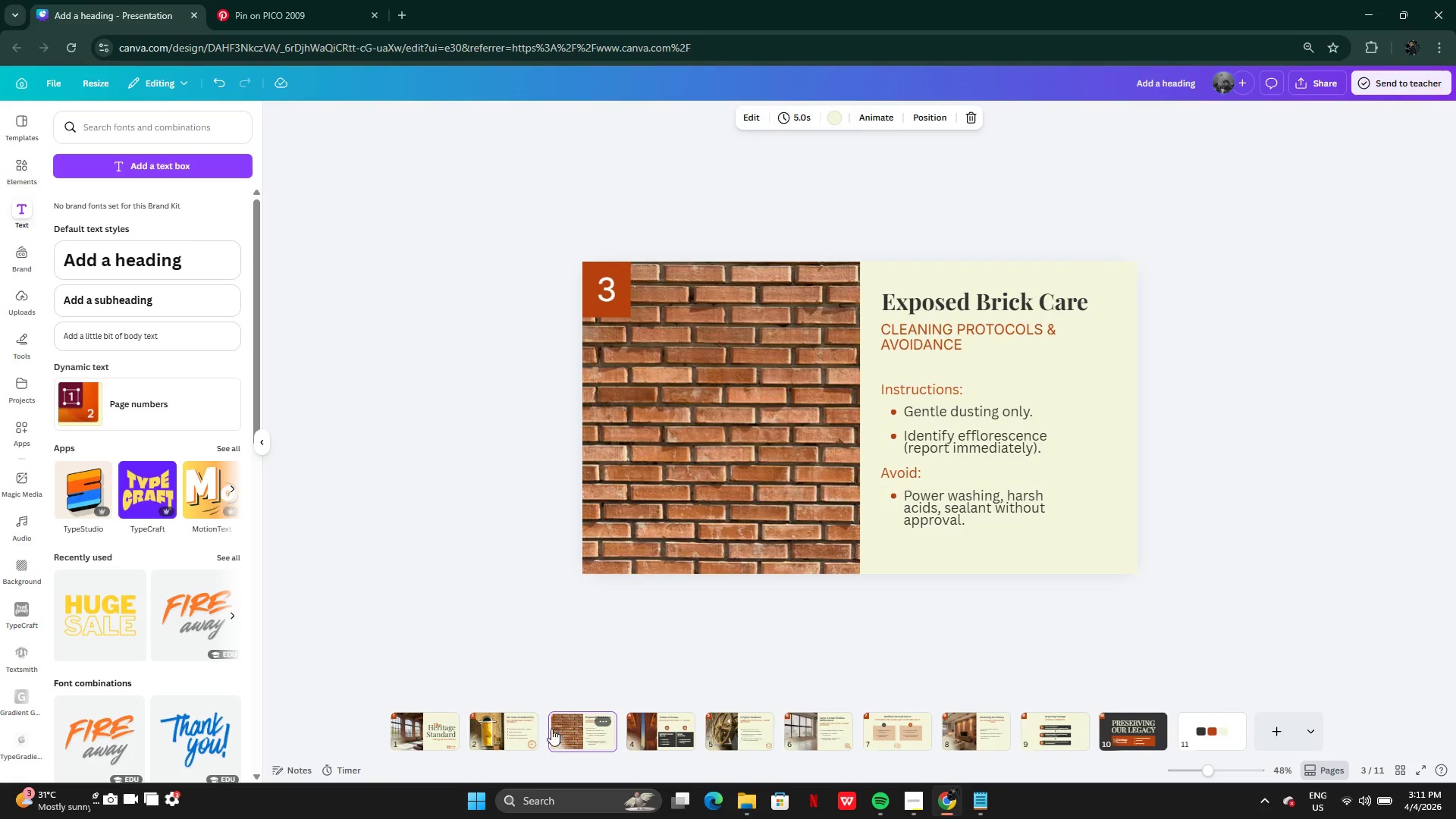 
left_click([519, 723])
 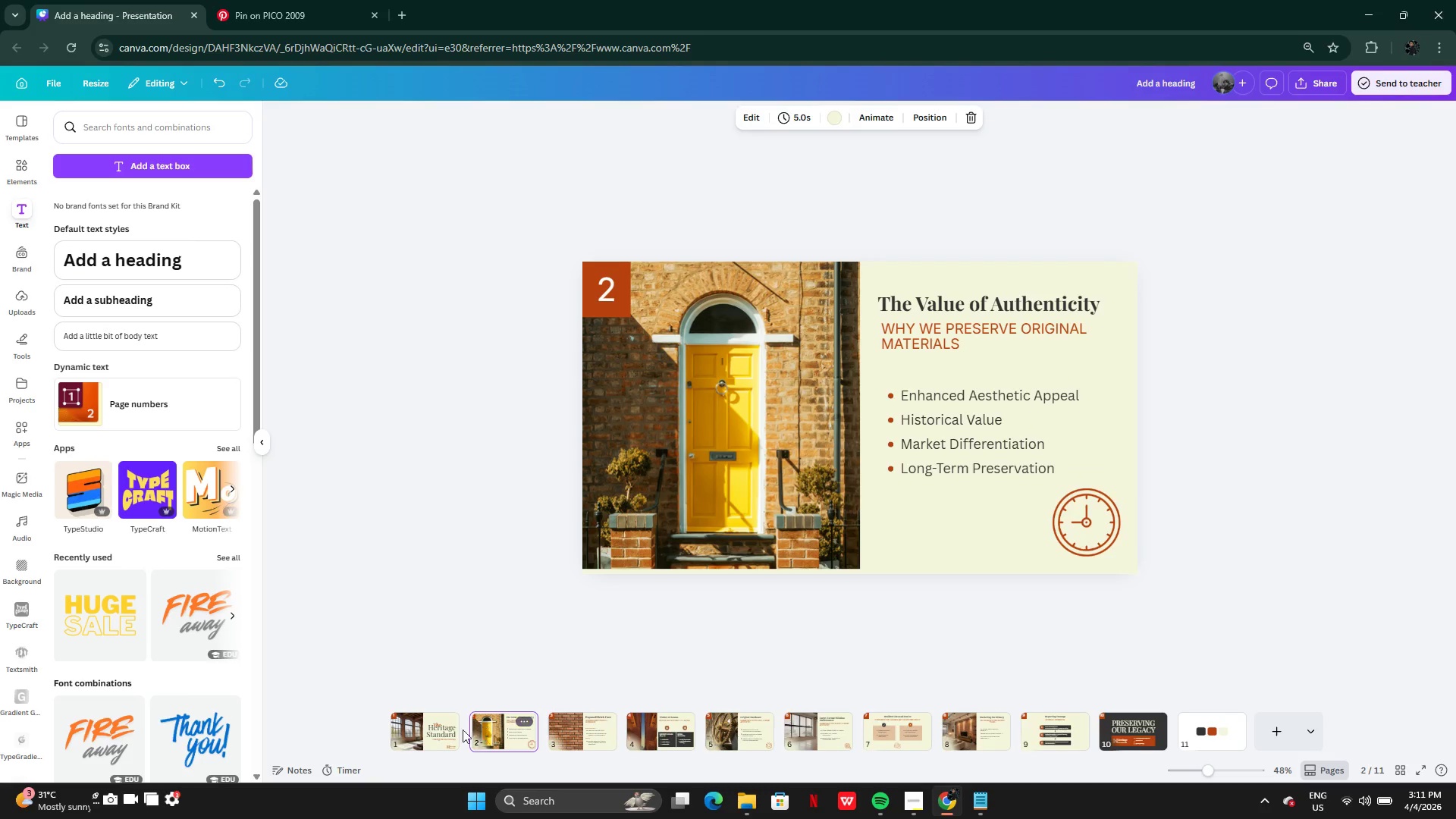 
left_click([430, 728])
 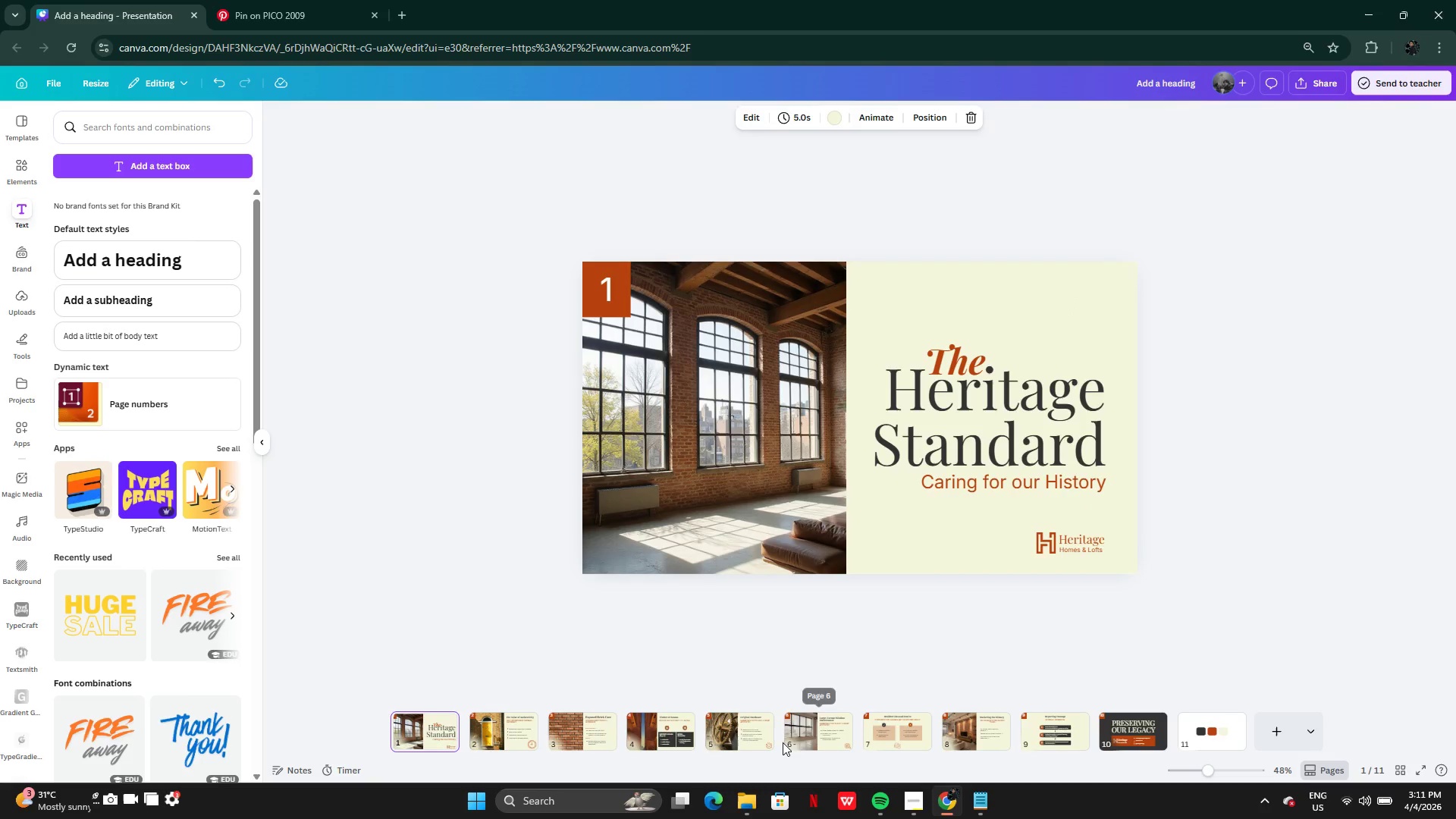 
left_click([762, 740])
 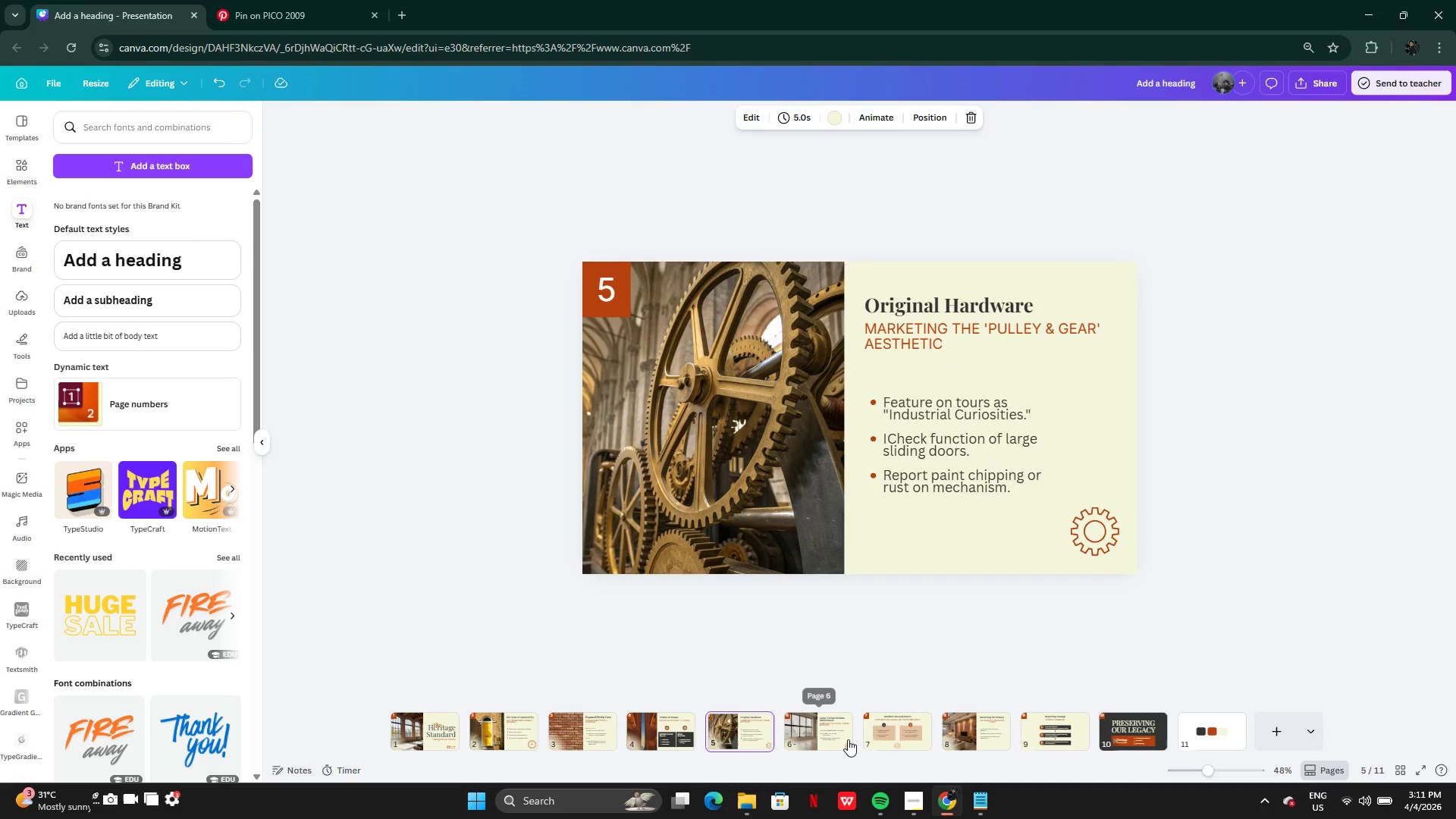 
left_click([848, 739])
 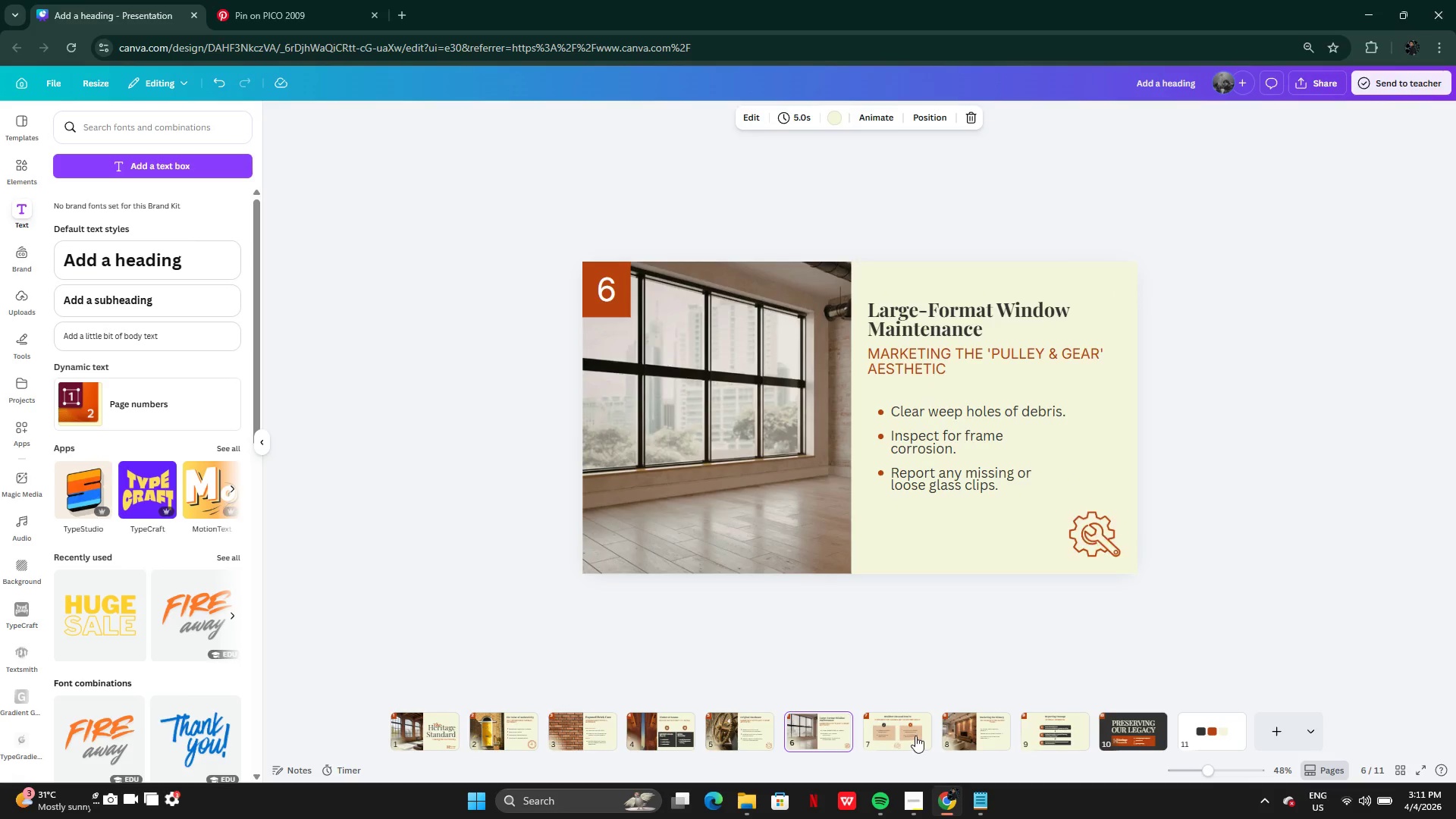 
left_click([915, 736])
 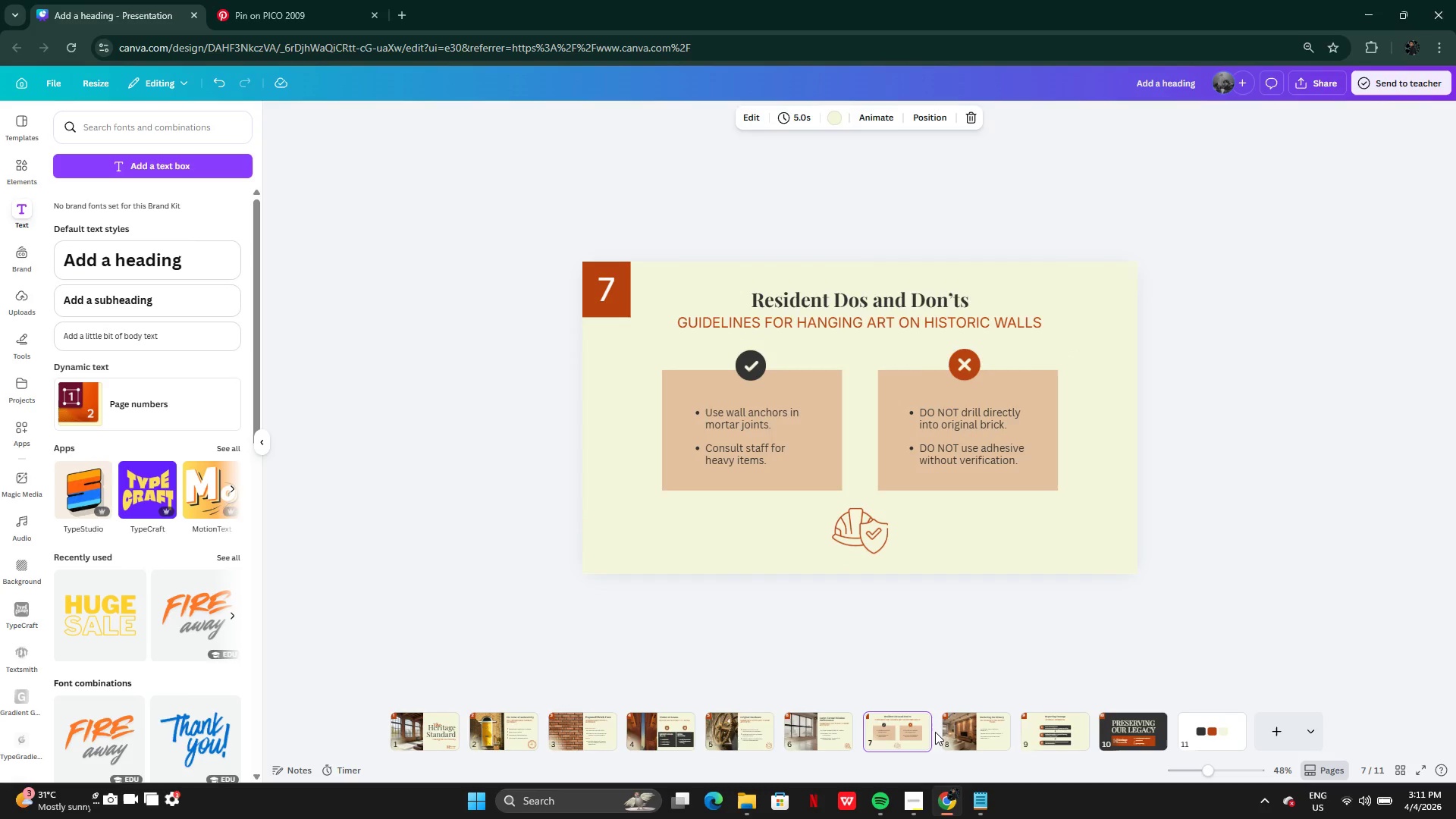 
left_click([937, 732])
 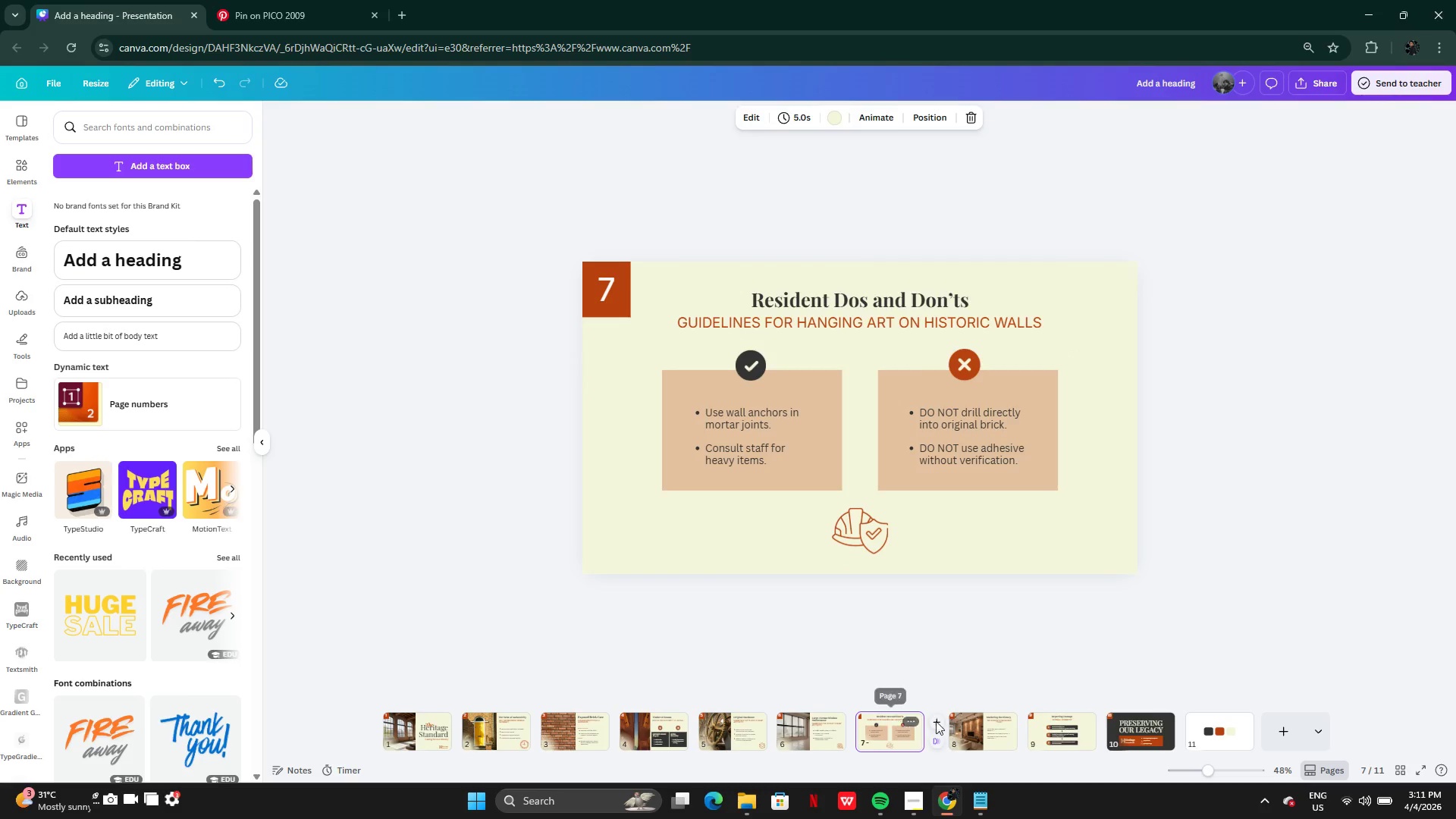 
left_click([1001, 733])
 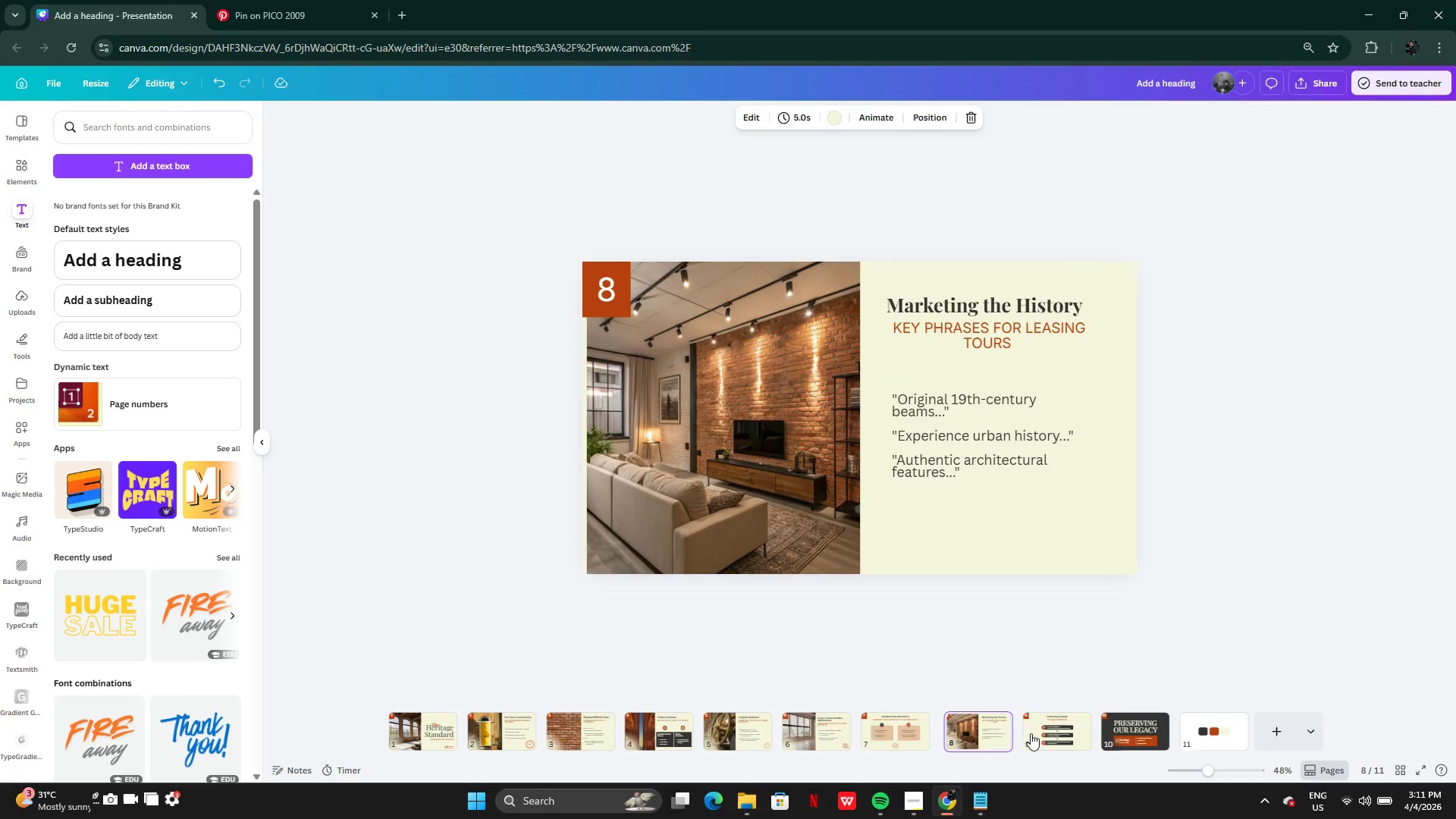 
left_click([1050, 733])
 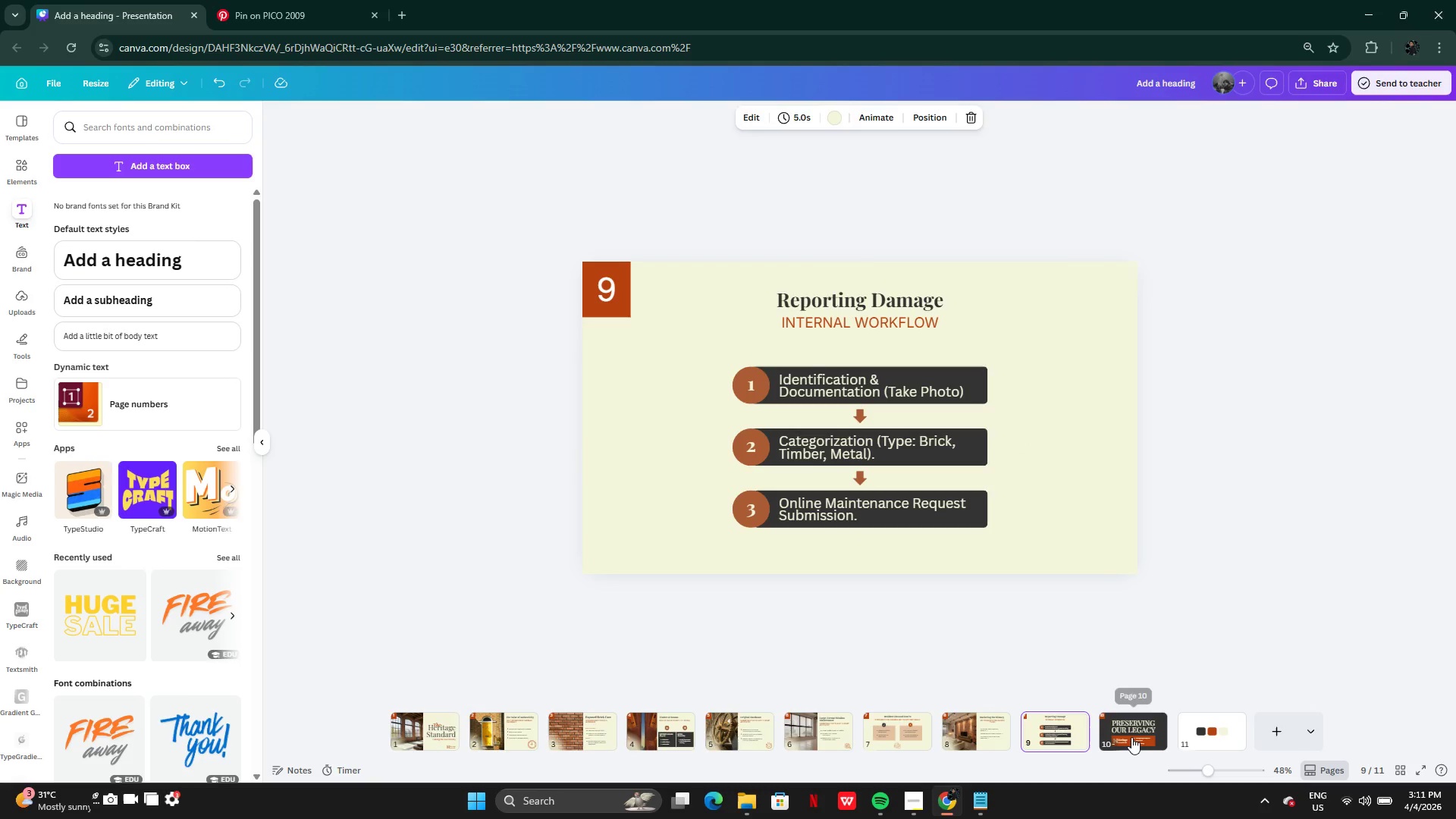 
left_click([1131, 736])
 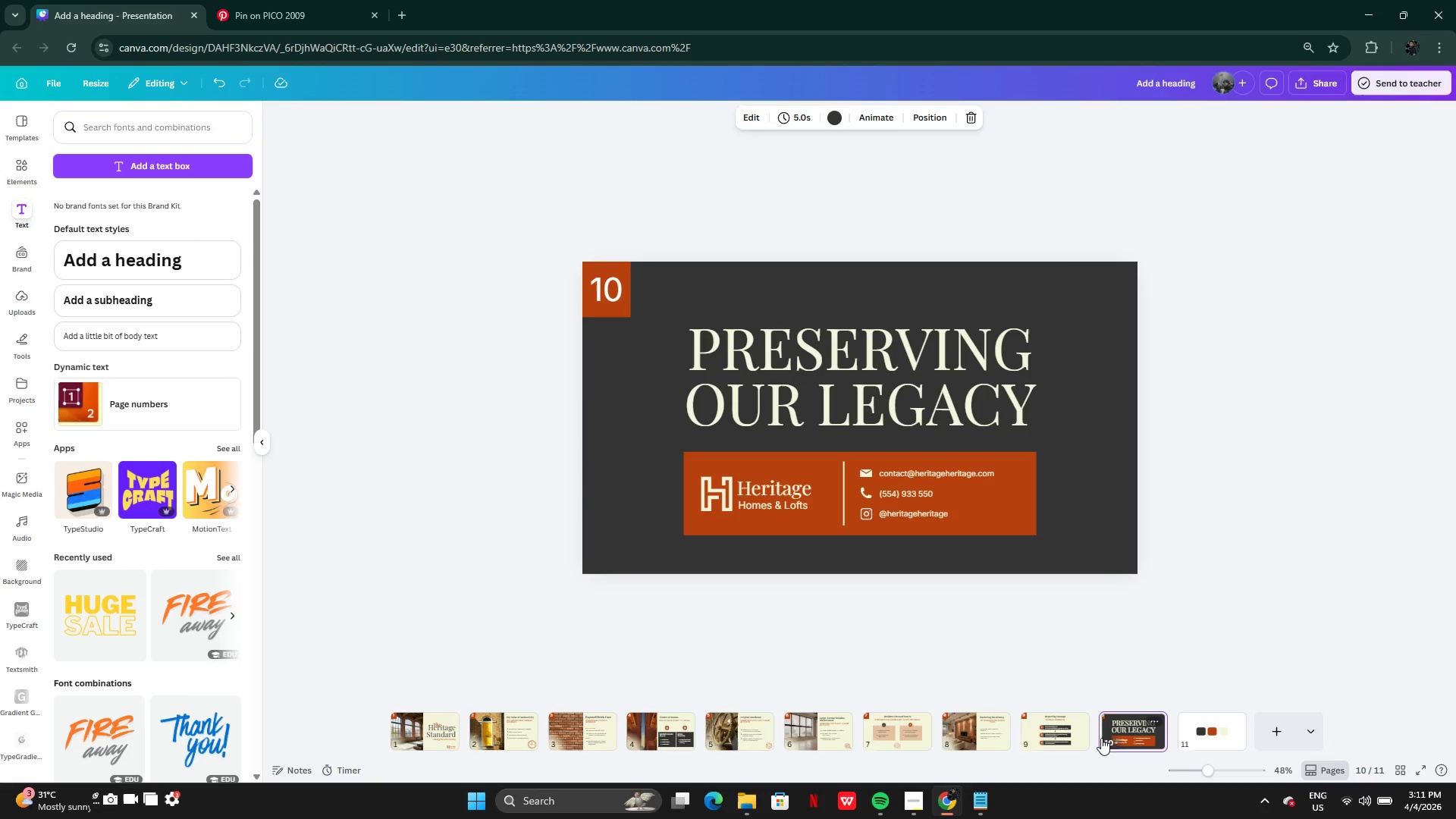 
left_click([1074, 738])
 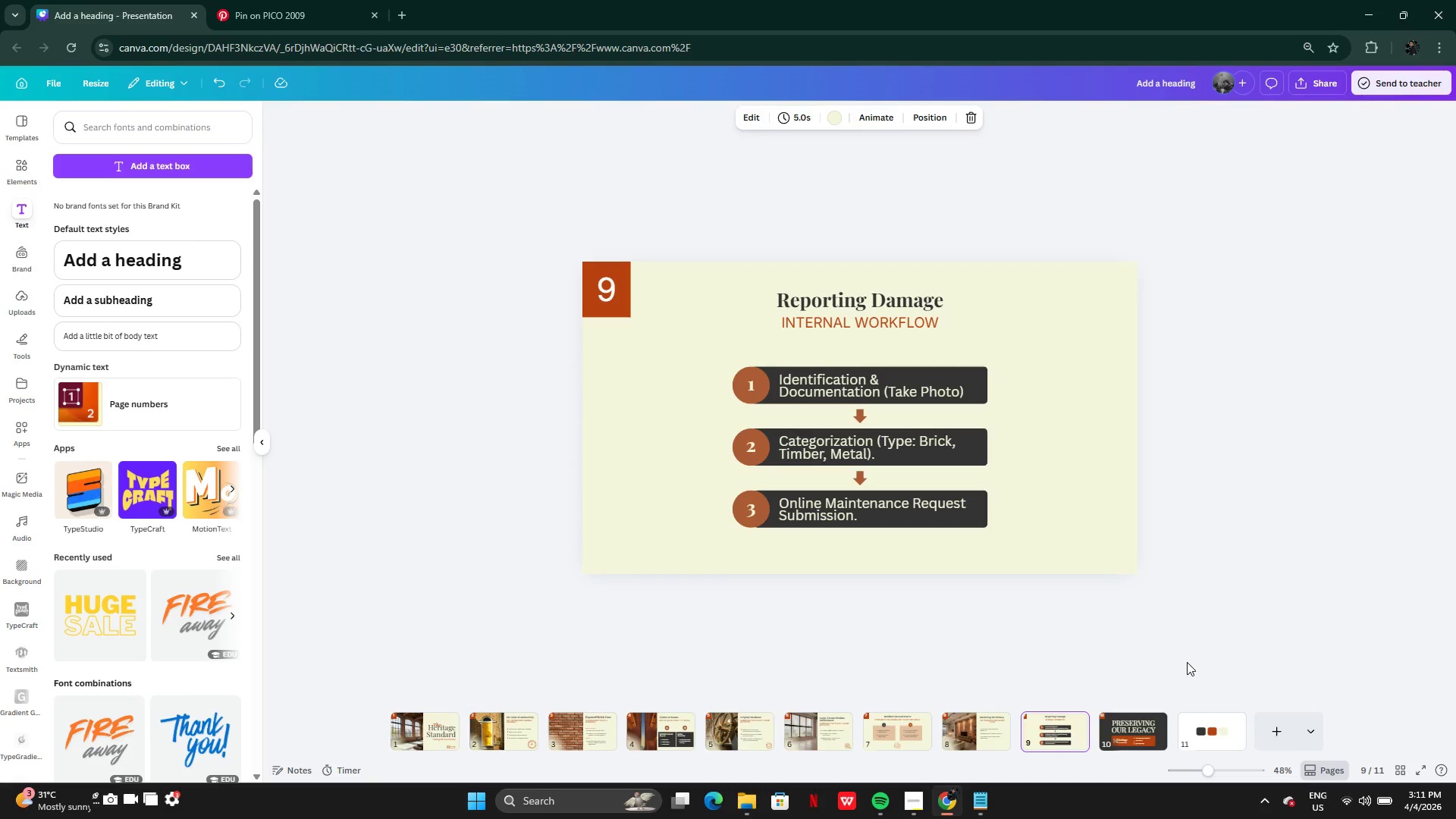 
wait(6.17)
 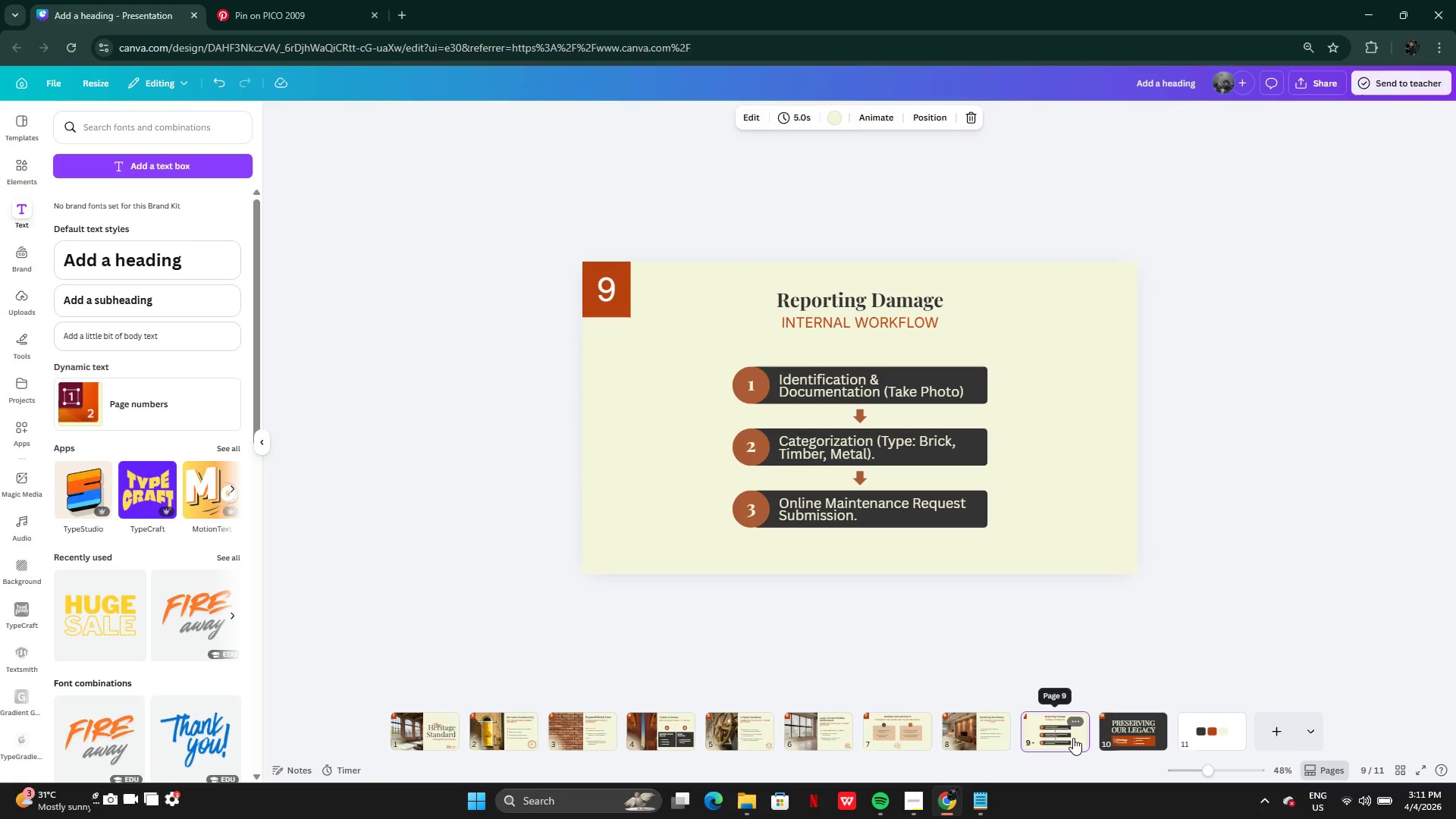 
left_click([1208, 736])
 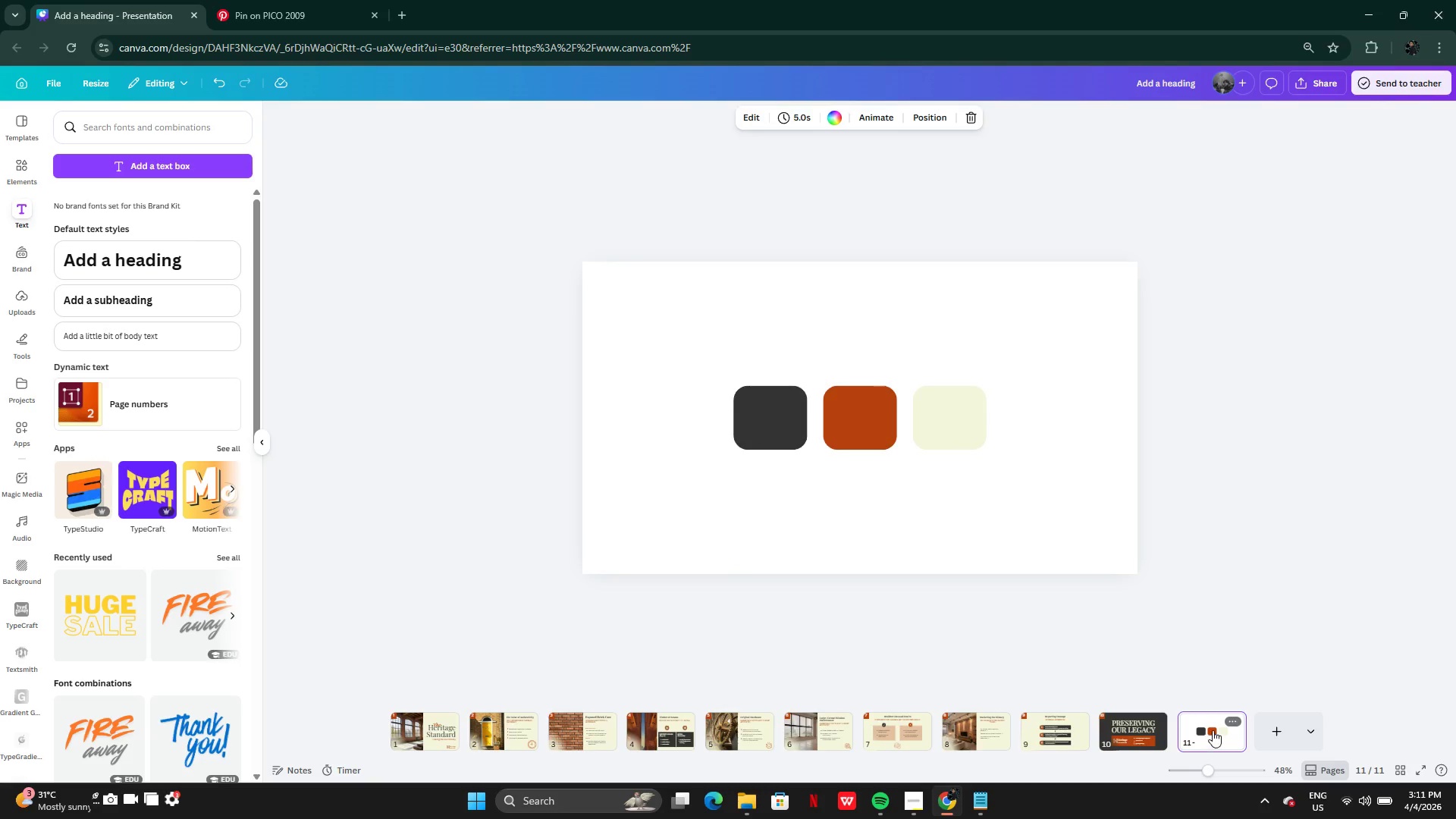 
right_click([1213, 730])
 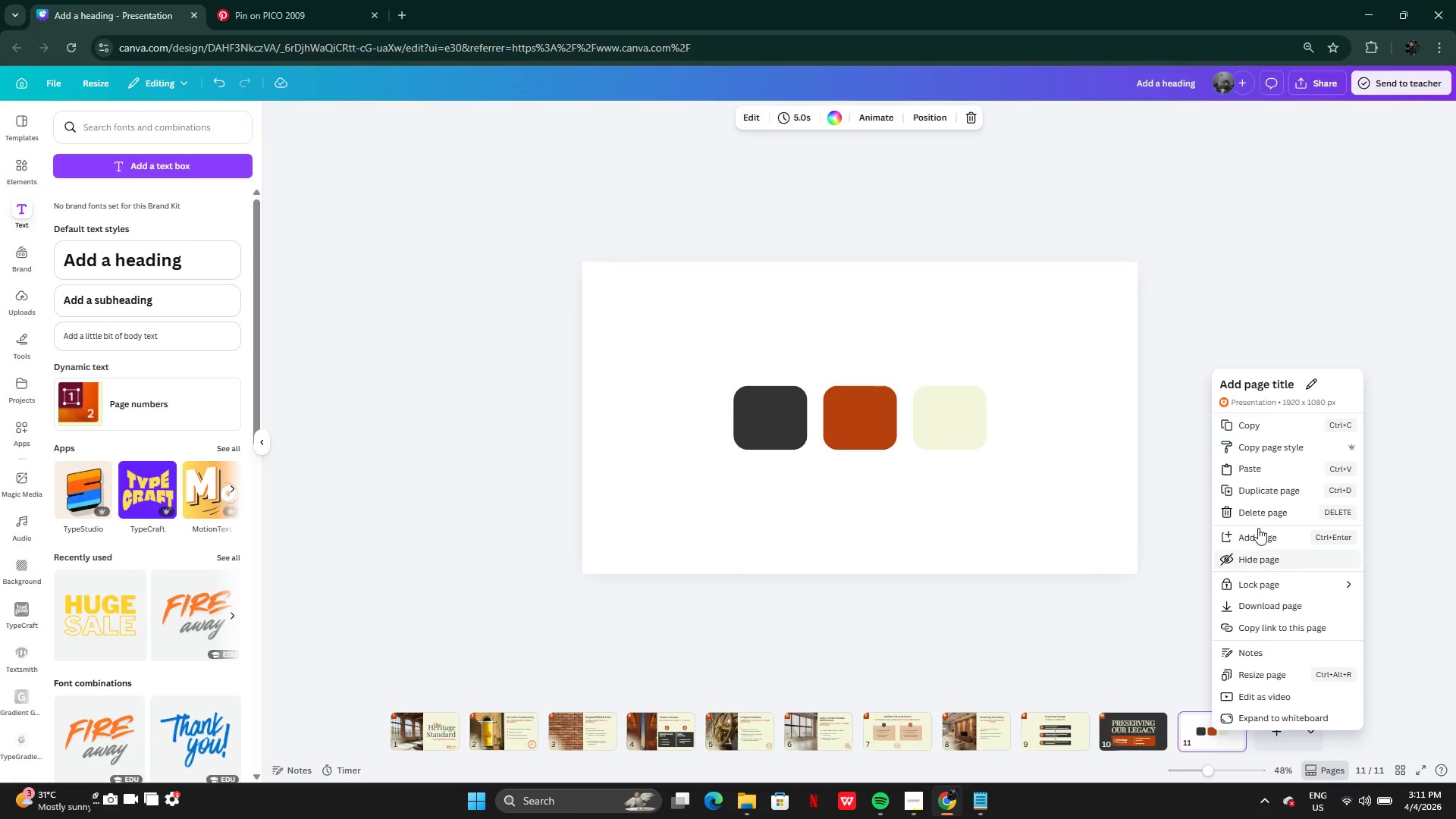 
left_click([1258, 510])
 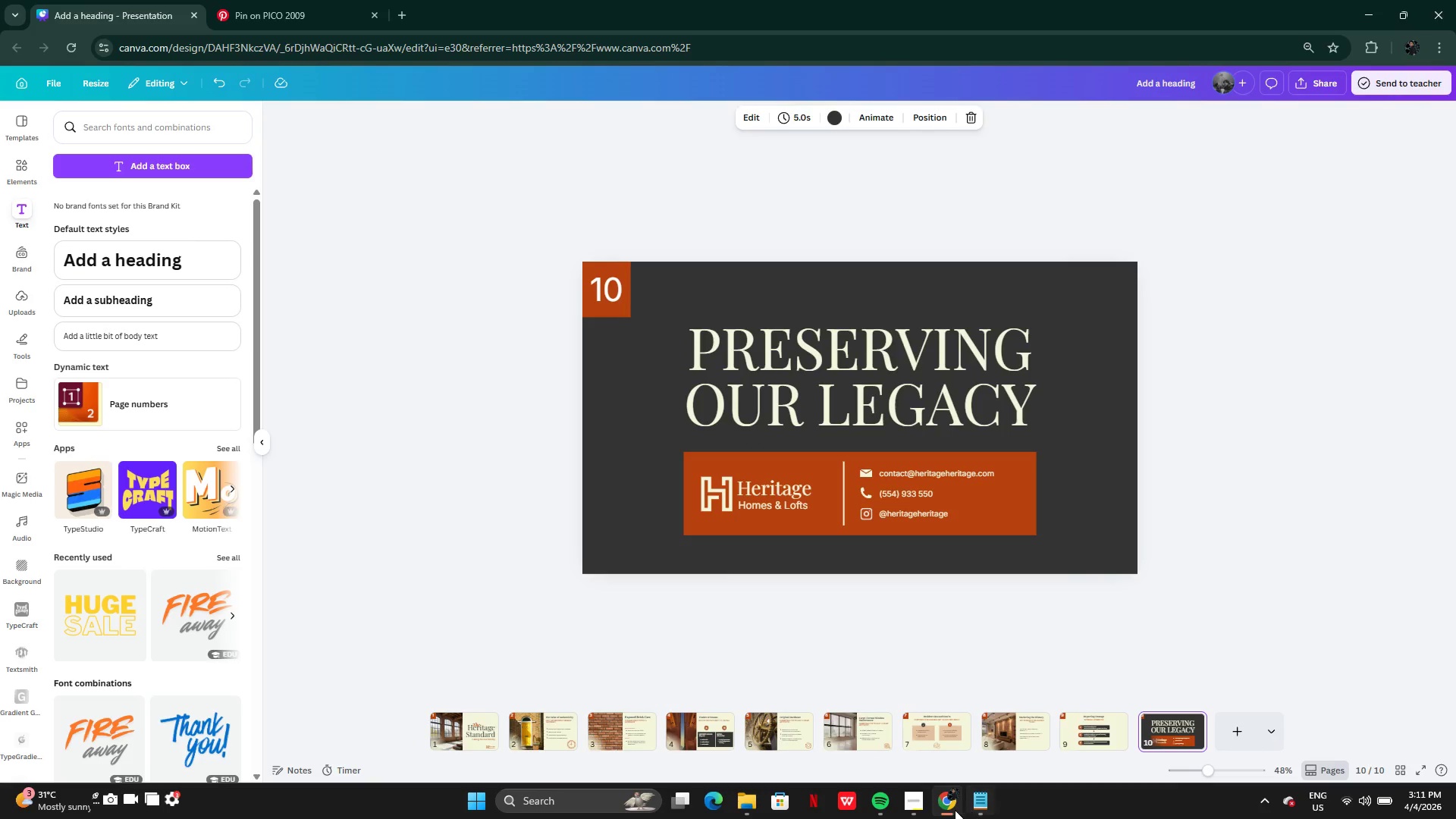 
left_click([908, 804])